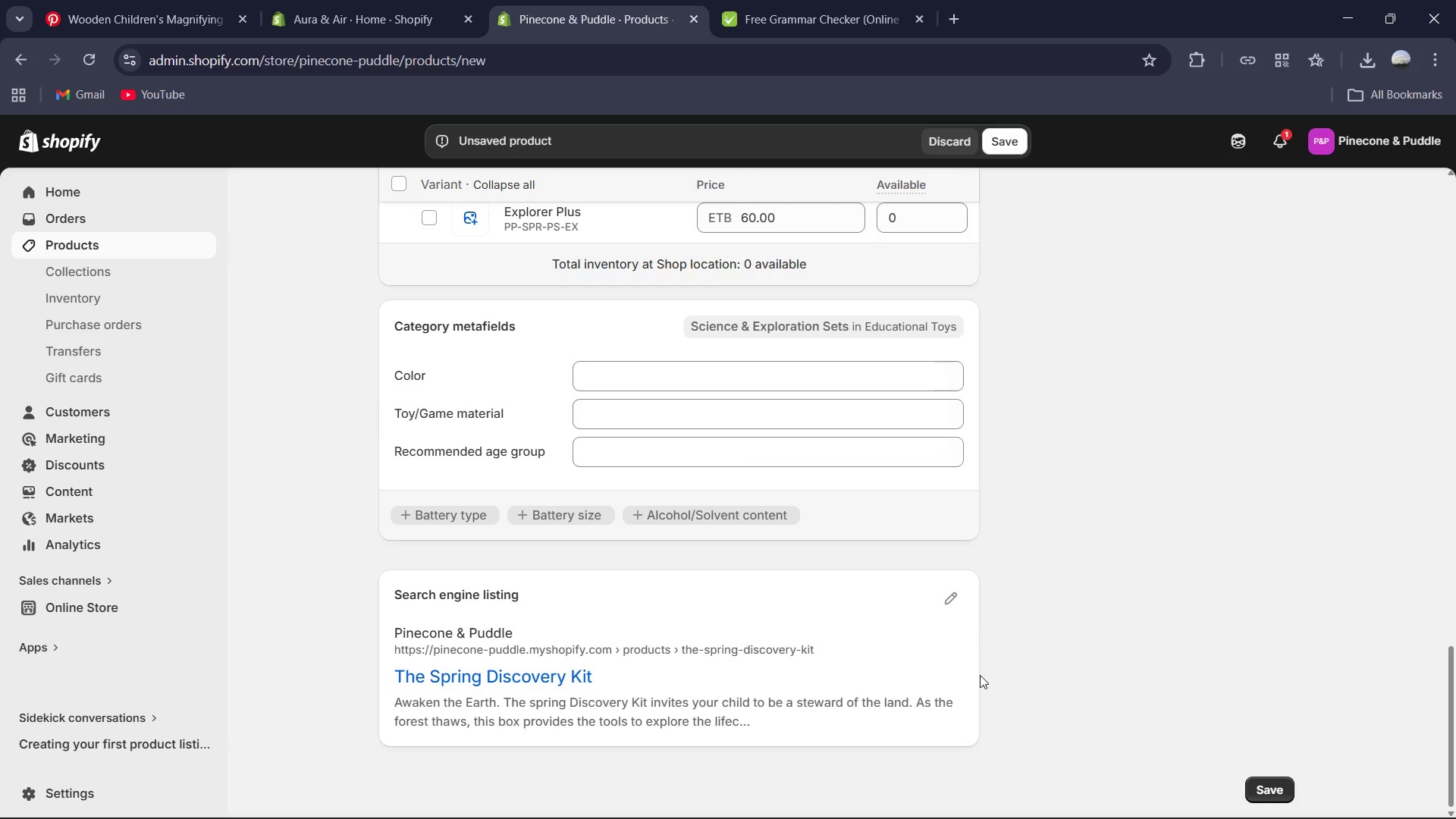 
scroll: coordinate [980, 657], scroll_direction: up, amount: 11.0
 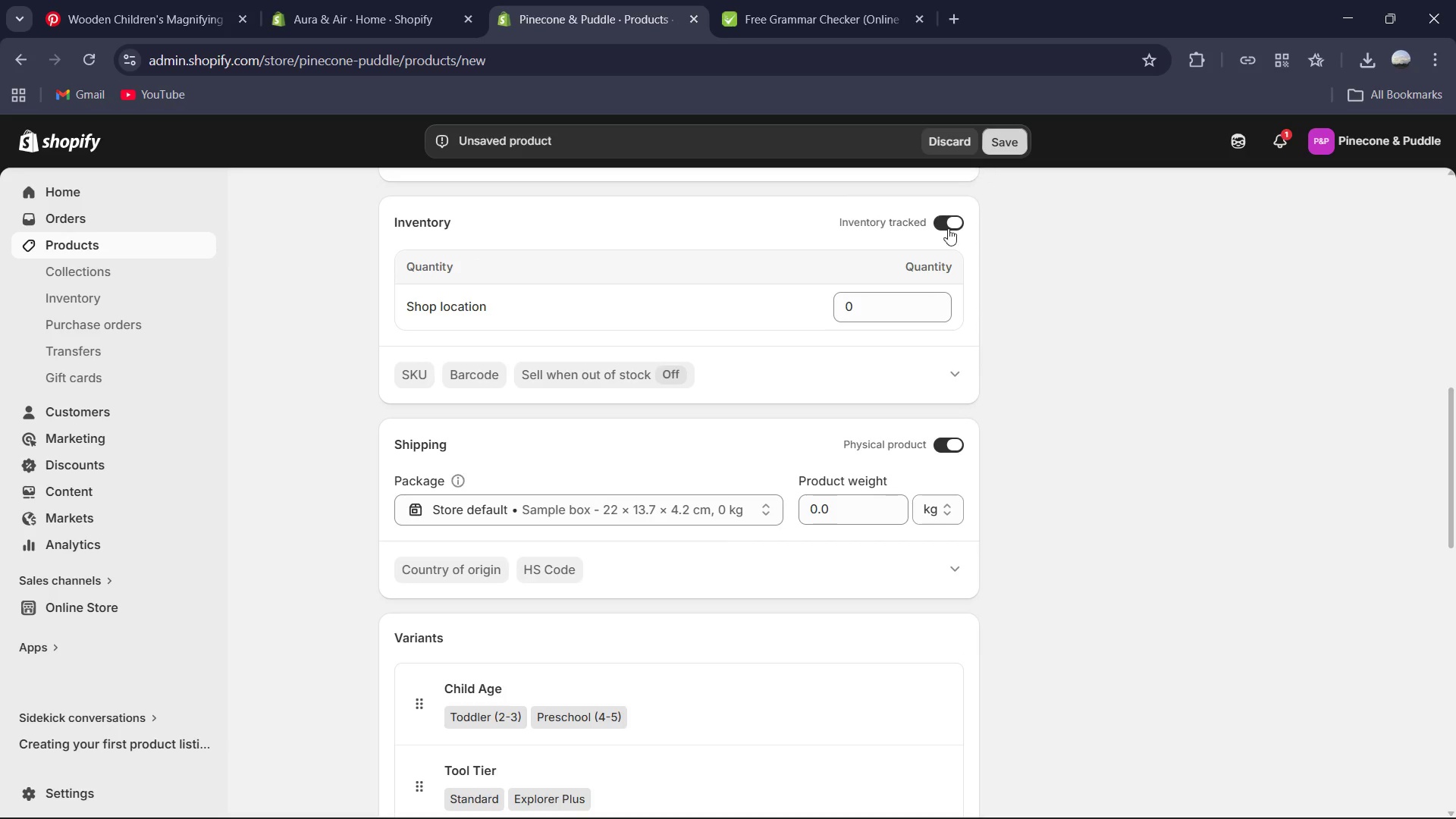 
scroll: coordinate [811, 580], scroll_direction: down, amount: 24.0
 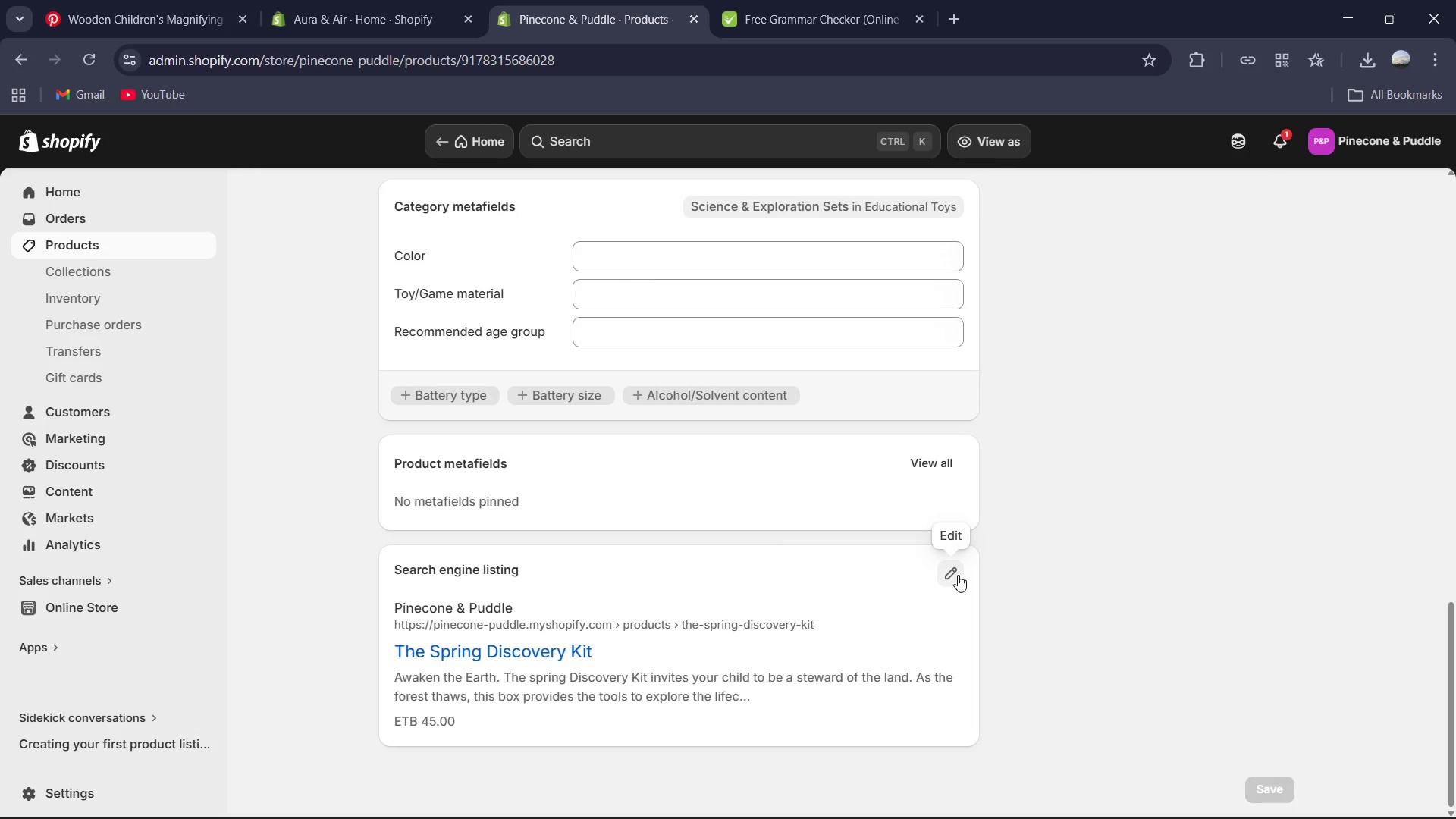 
left_click([959, 574])
 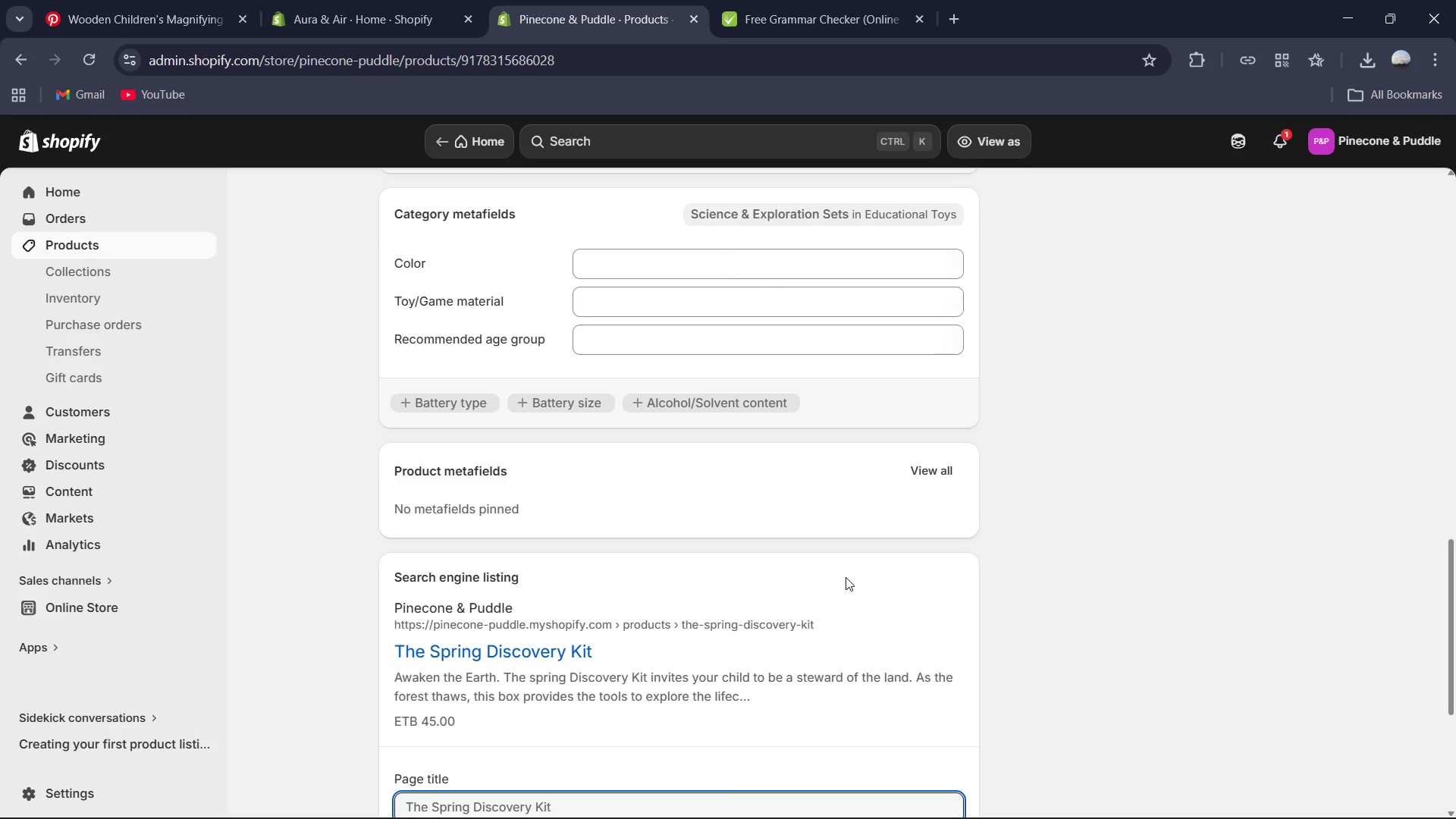 
scroll: coordinate [839, 581], scroll_direction: down, amount: 3.0
 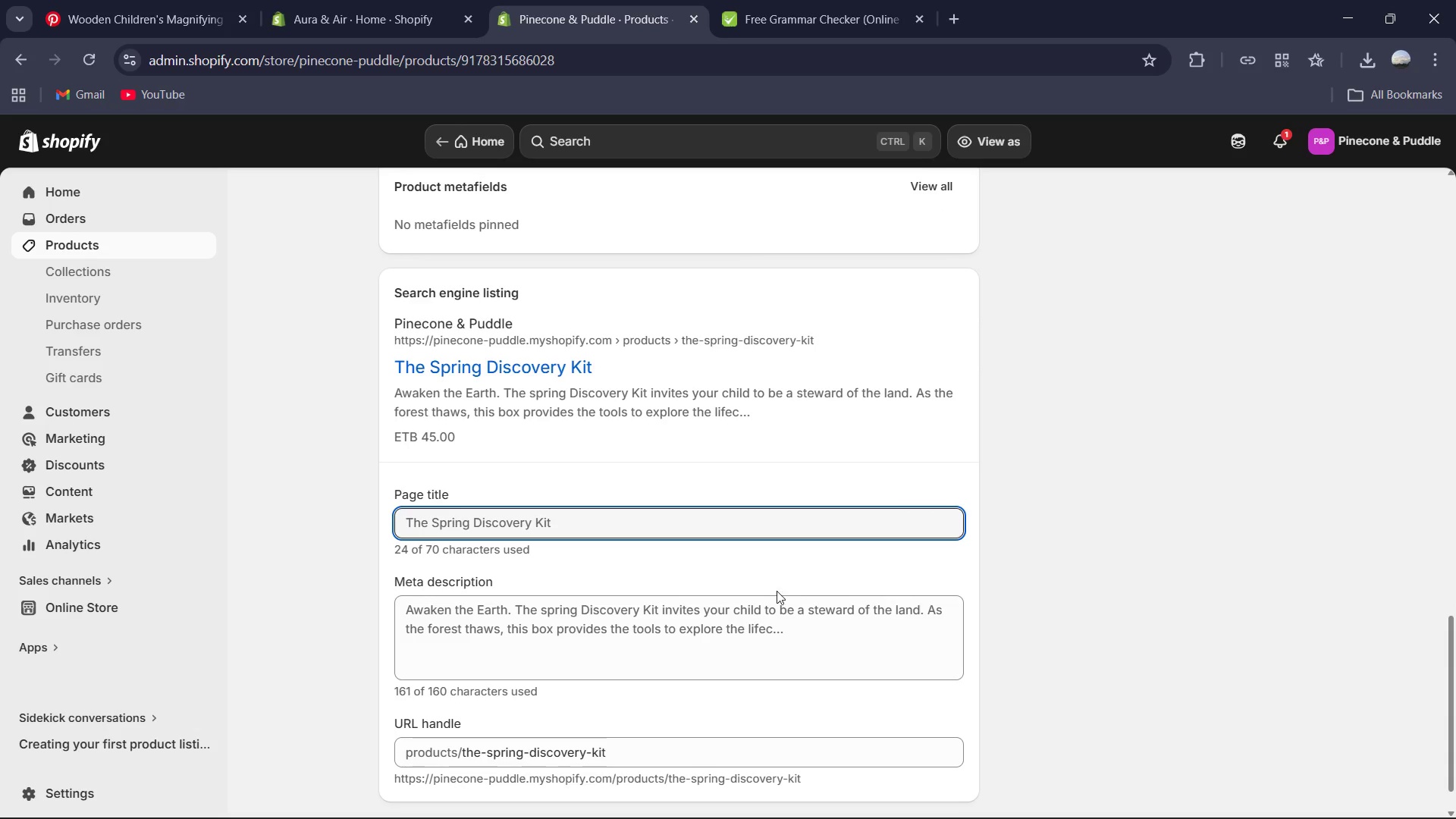 
left_click([783, 617])
 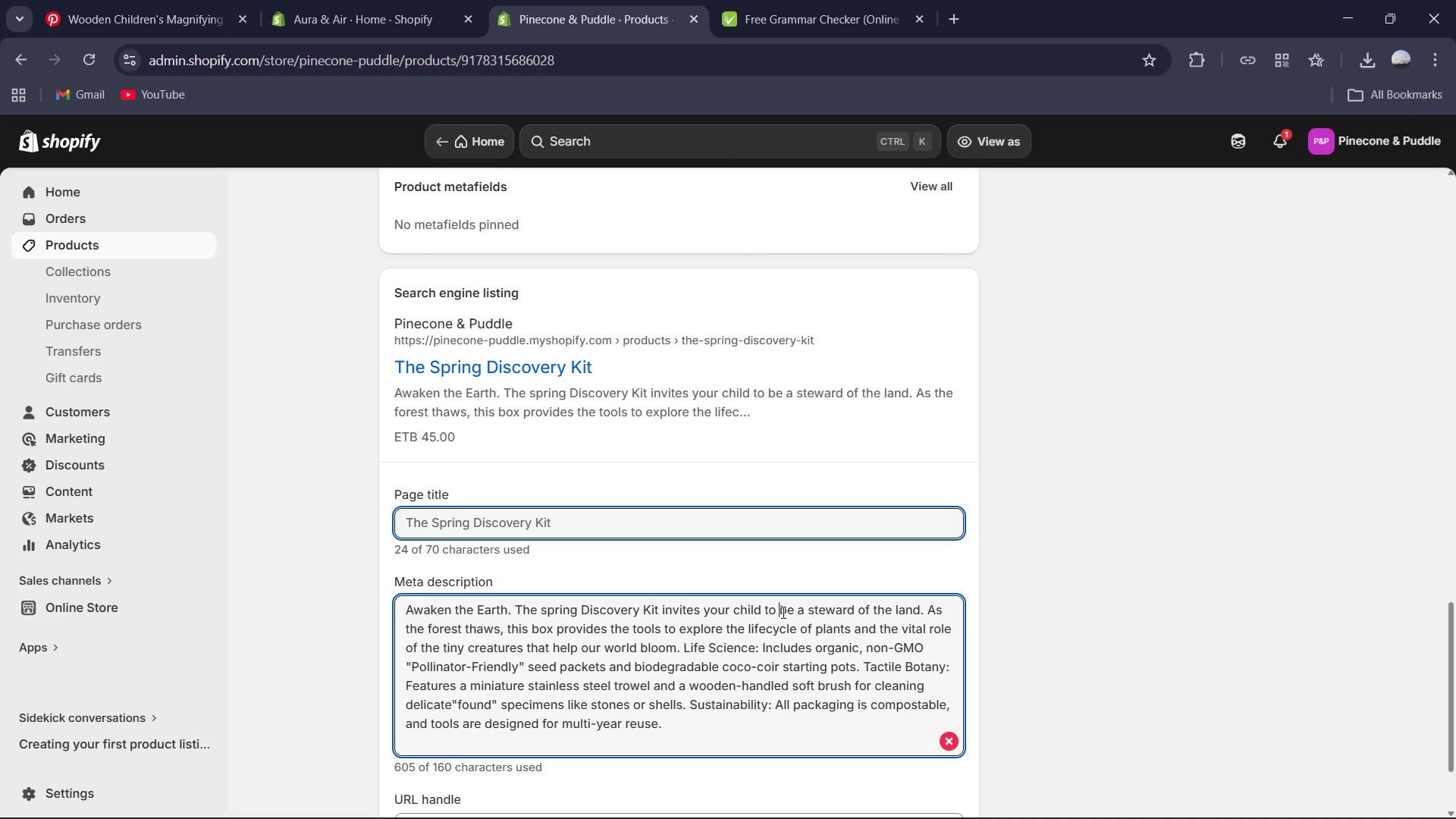 
key(Control+A)
 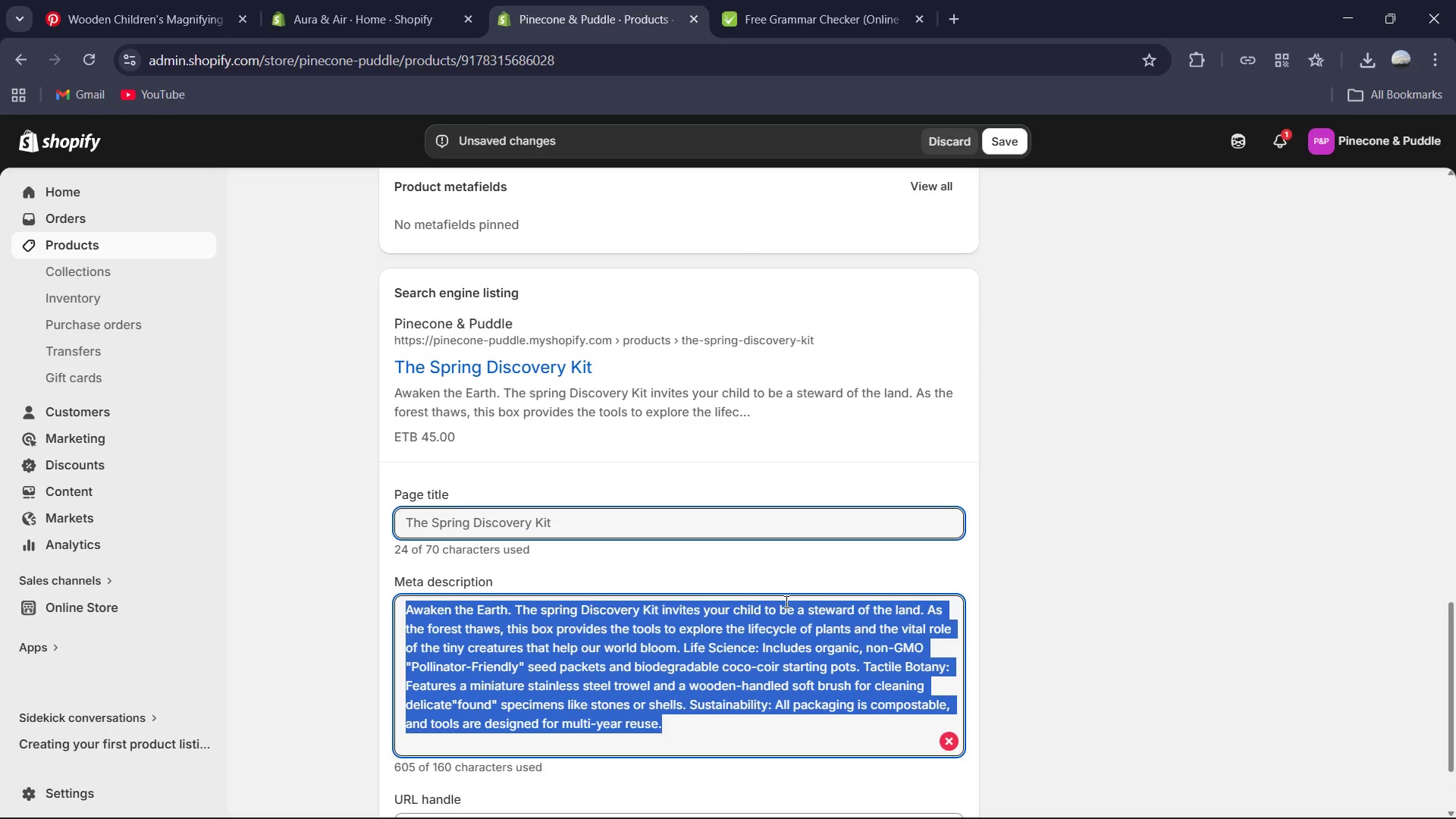 
type(sTART U)
key(Backspace)
key(Backspace)
key(Backspace)
key(Backspace)
key(Backspace)
key(Backspace)
key(Backspace)
type(Start your home garden with the Spring Discovery Kit. Includes organic seeds and Montessori tools to teach children about soil and pollinators )
key(Backspace)
type(.)
 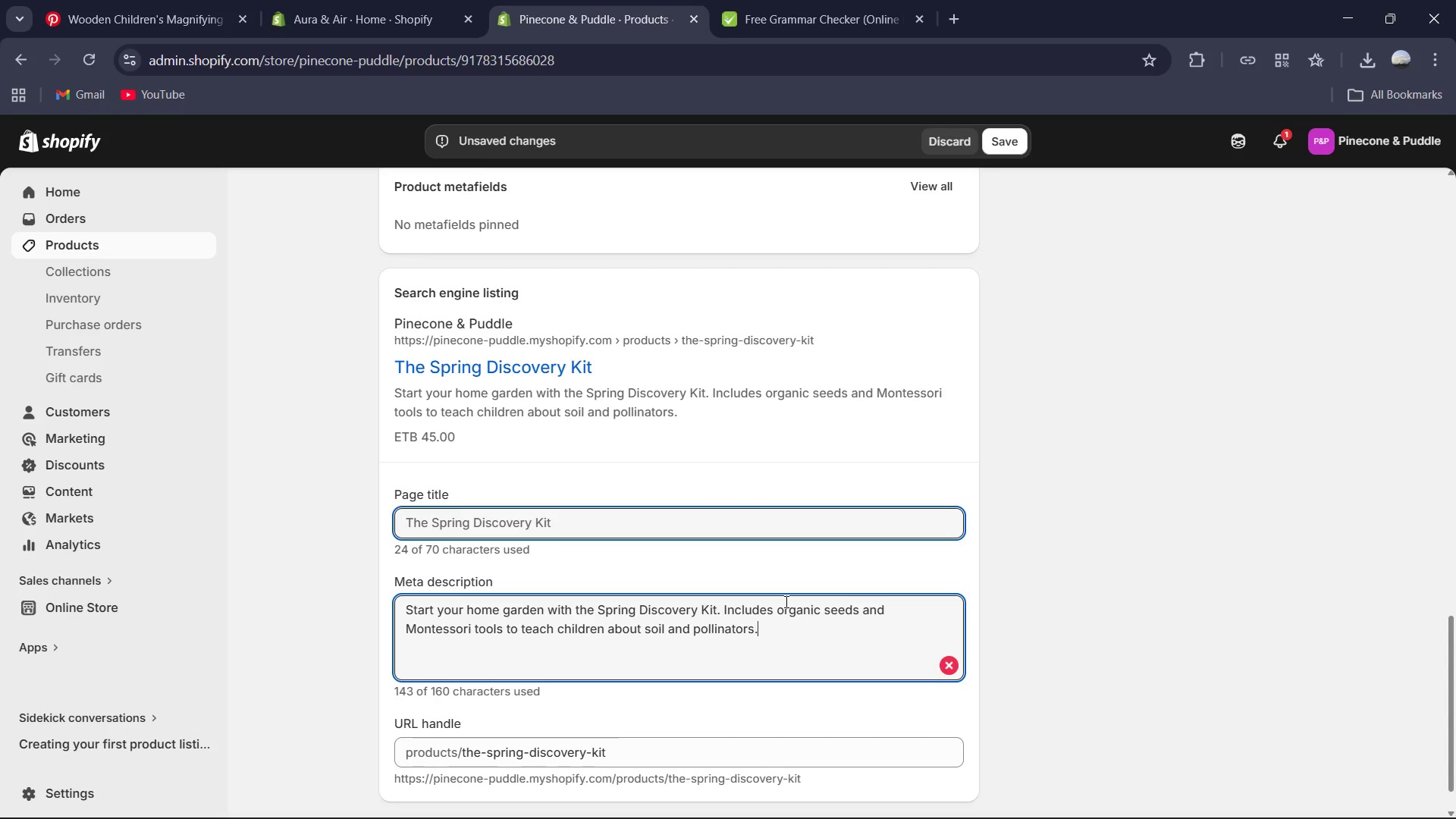 
key(Control+A)
 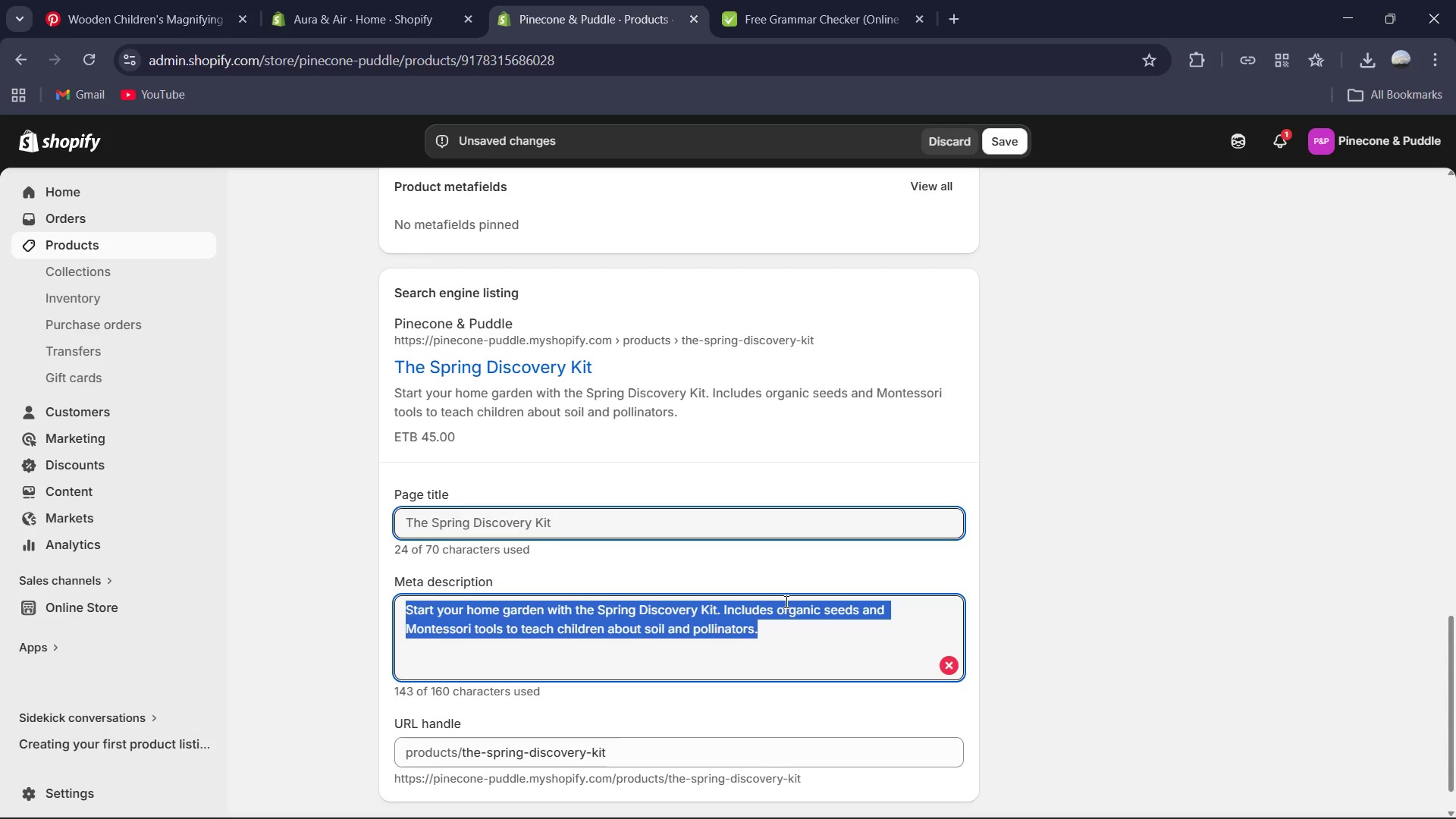 
key(Control+C)
 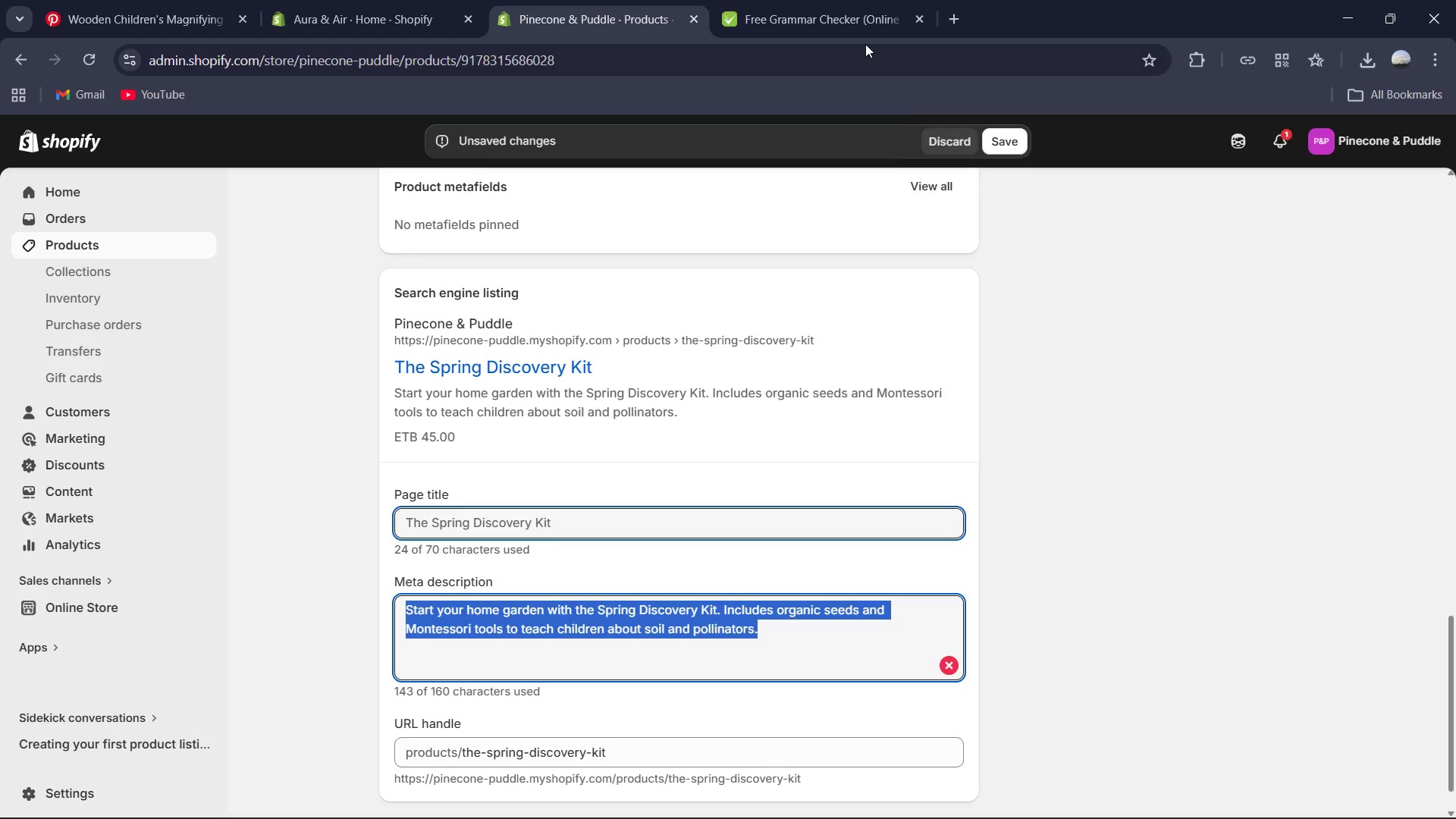 
left_click([826, 14])
 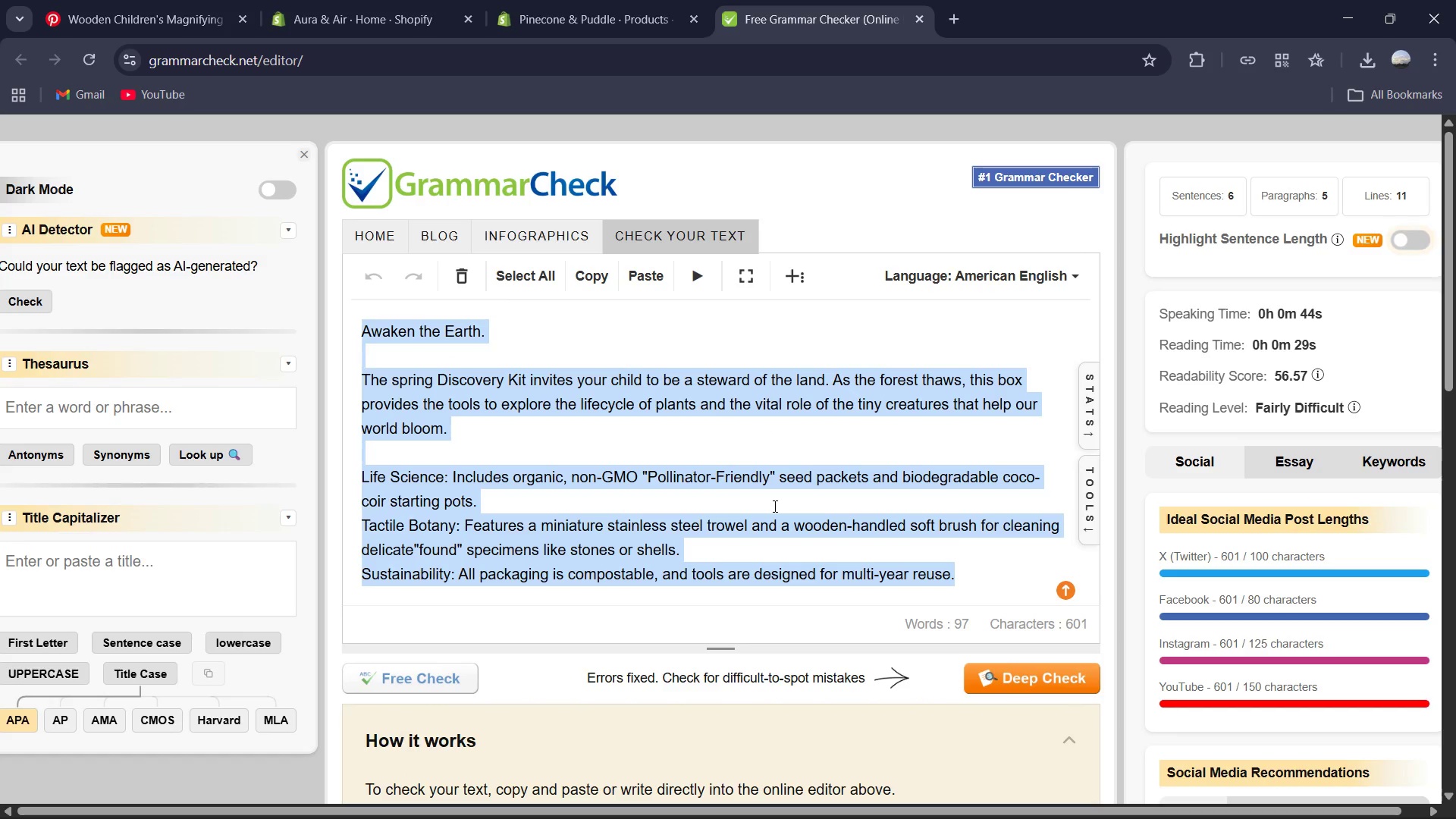 
key(Control+A)
 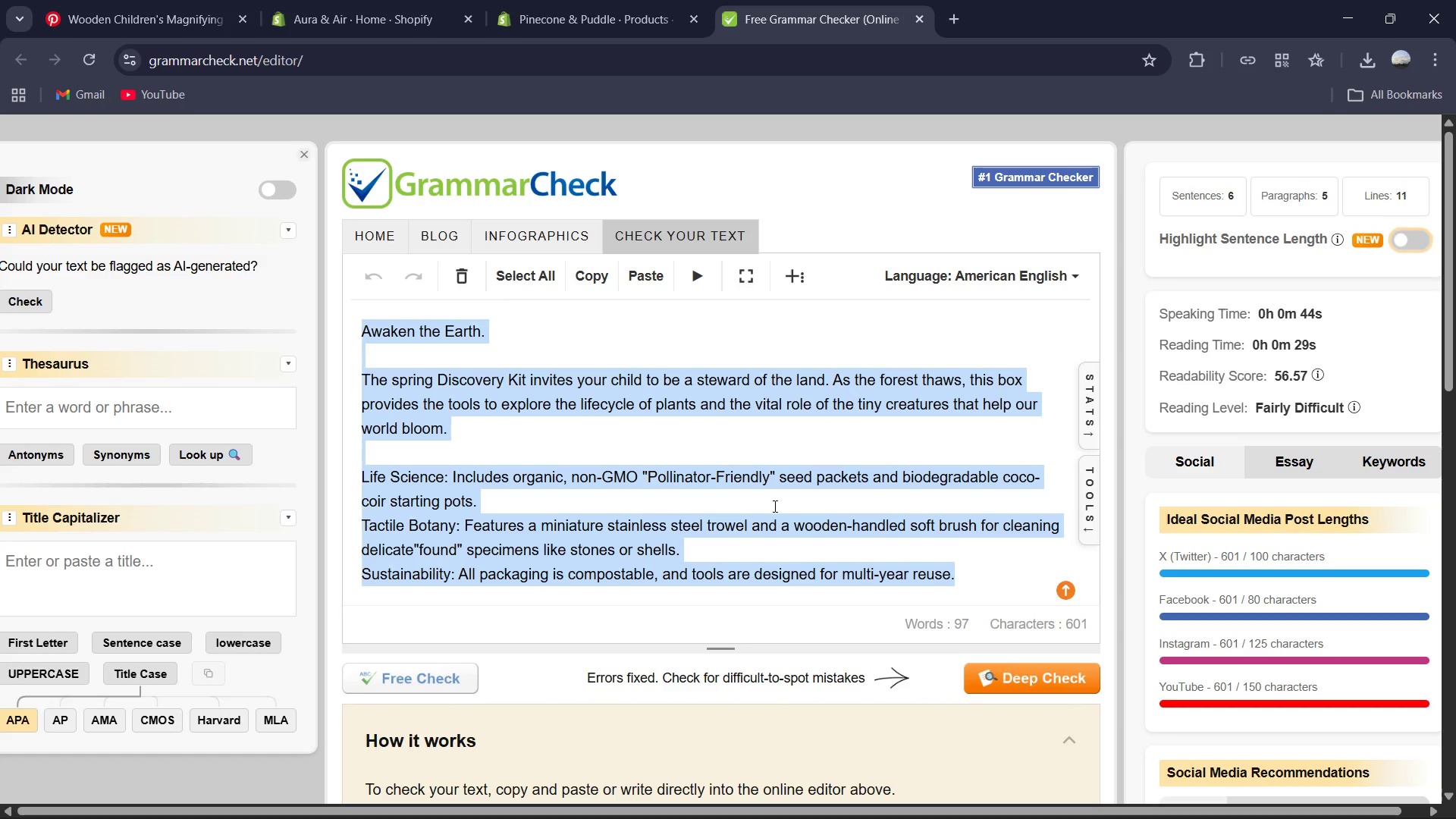 
key(Control+V)
 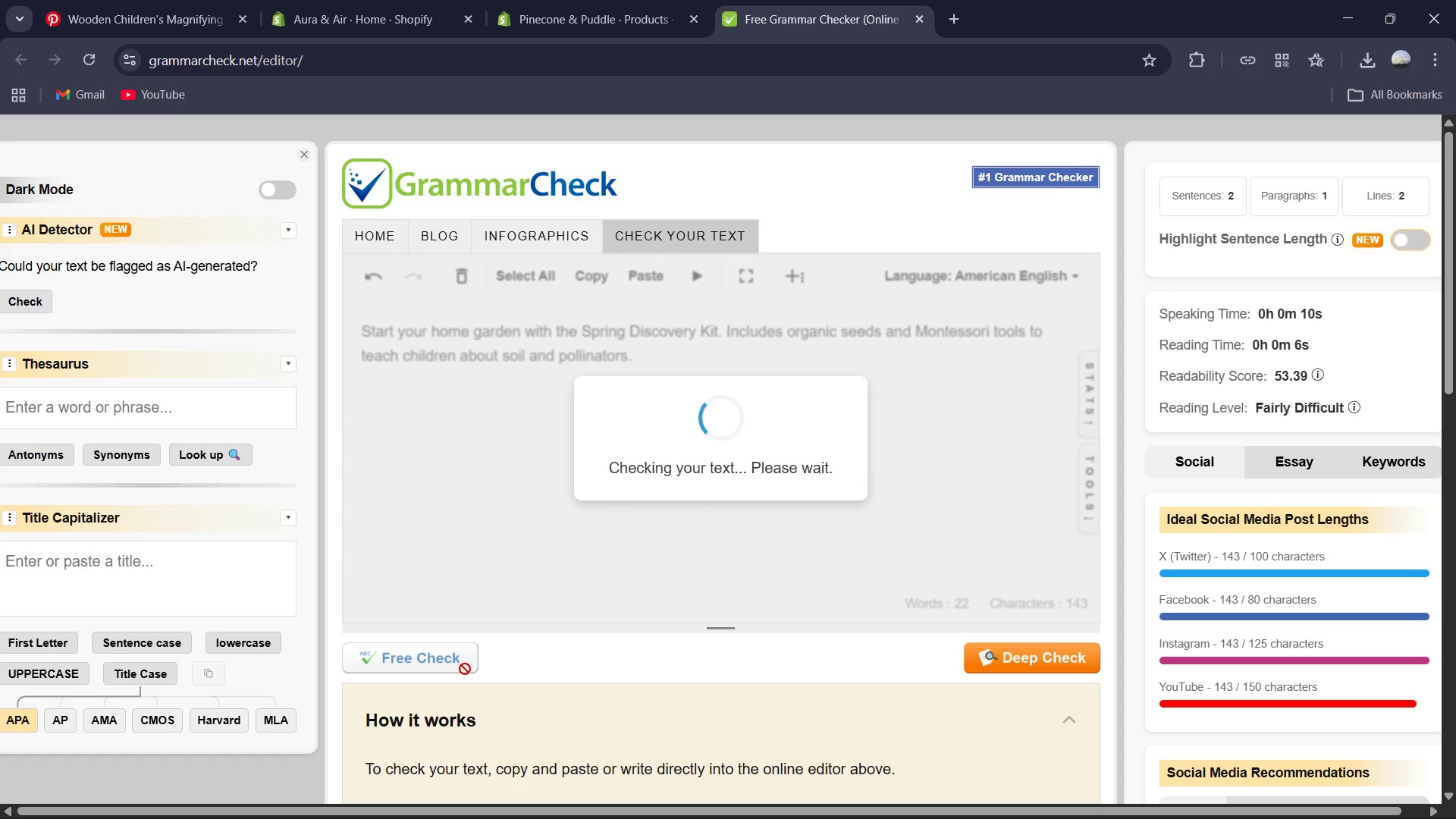 
wait(7.52)
 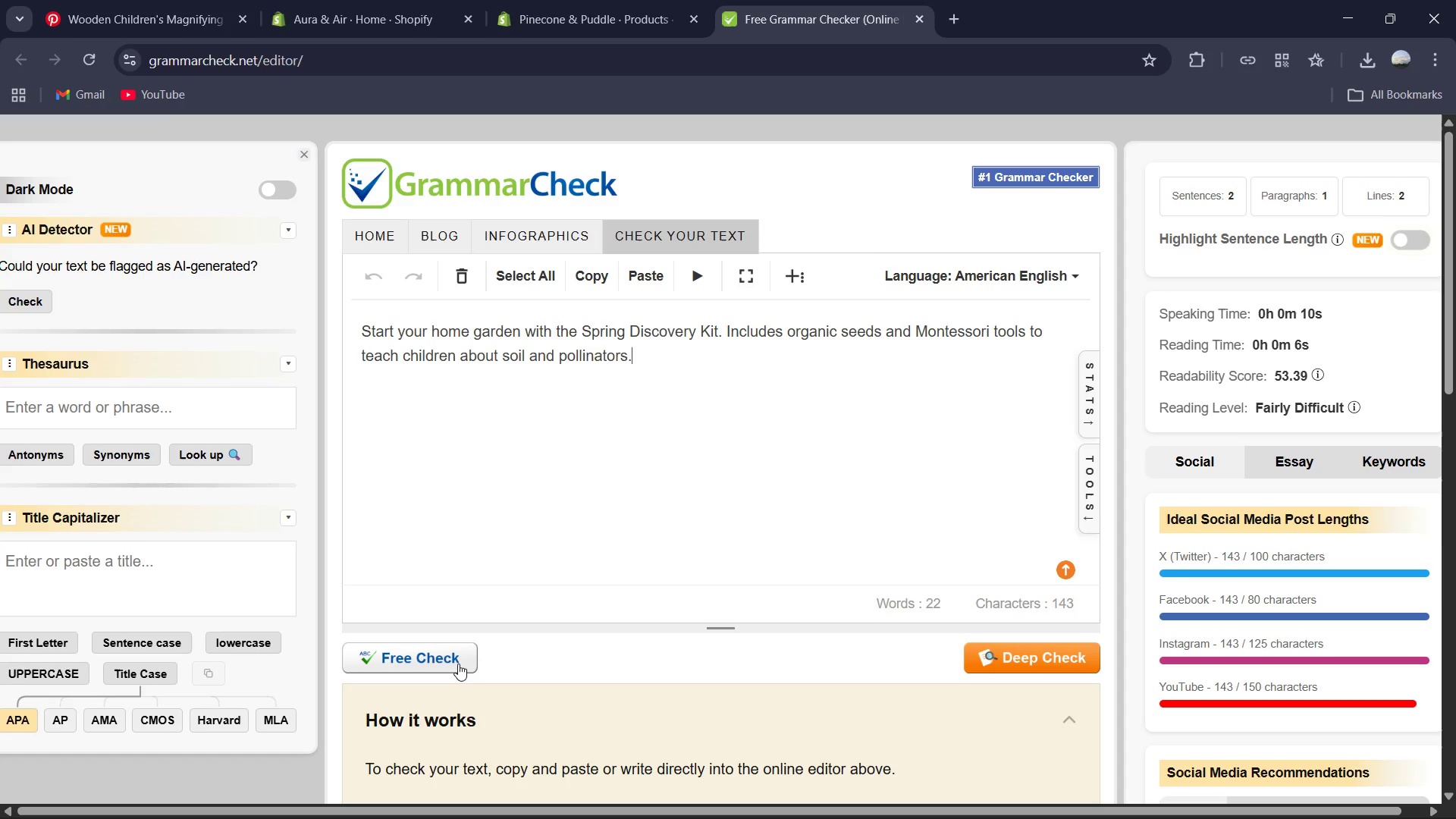 
scroll: coordinate [465, 669], scroll_direction: down, amount: 2.0
 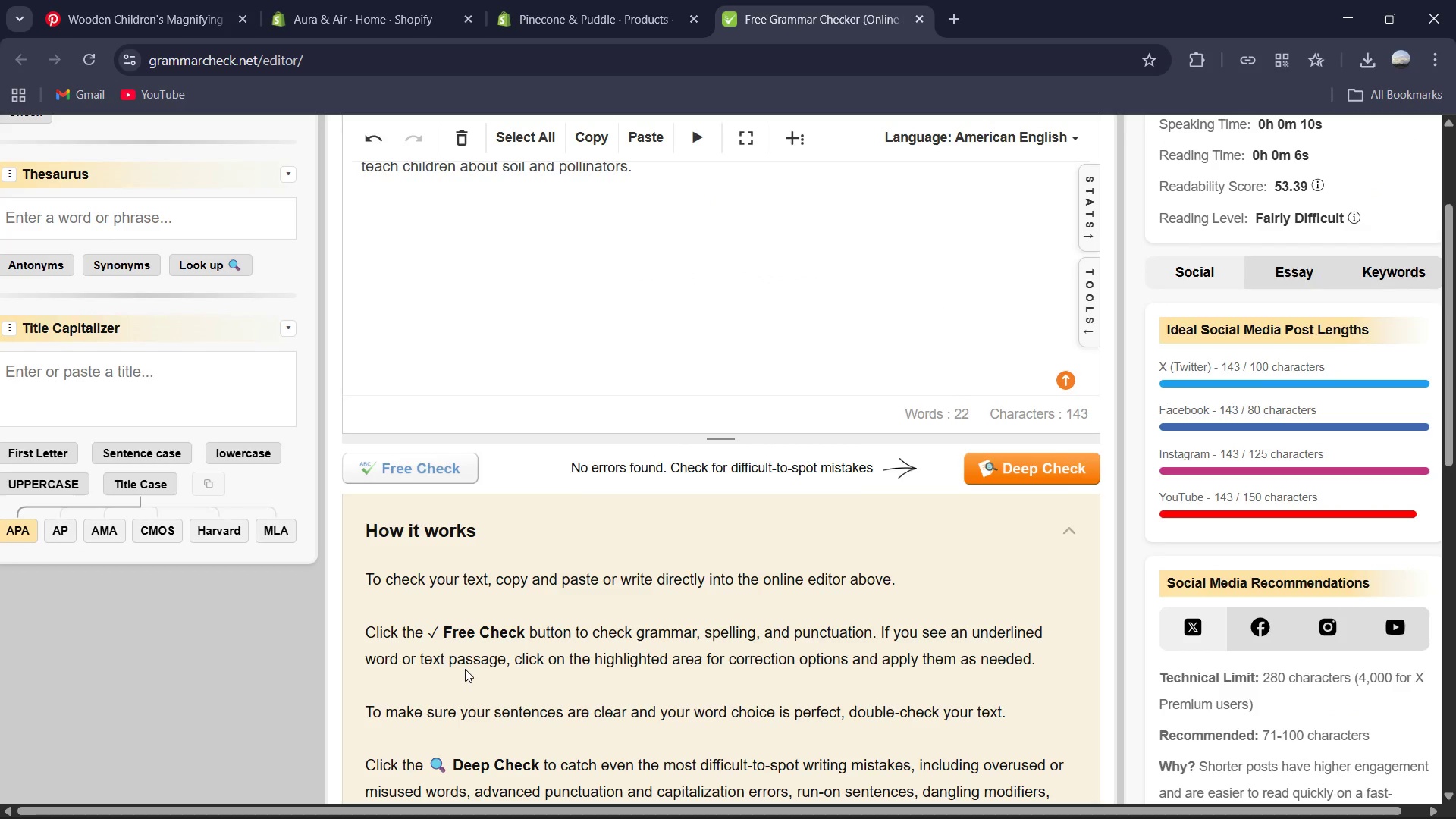 
scroll: coordinate [465, 669], scroll_direction: up, amount: 2.0
 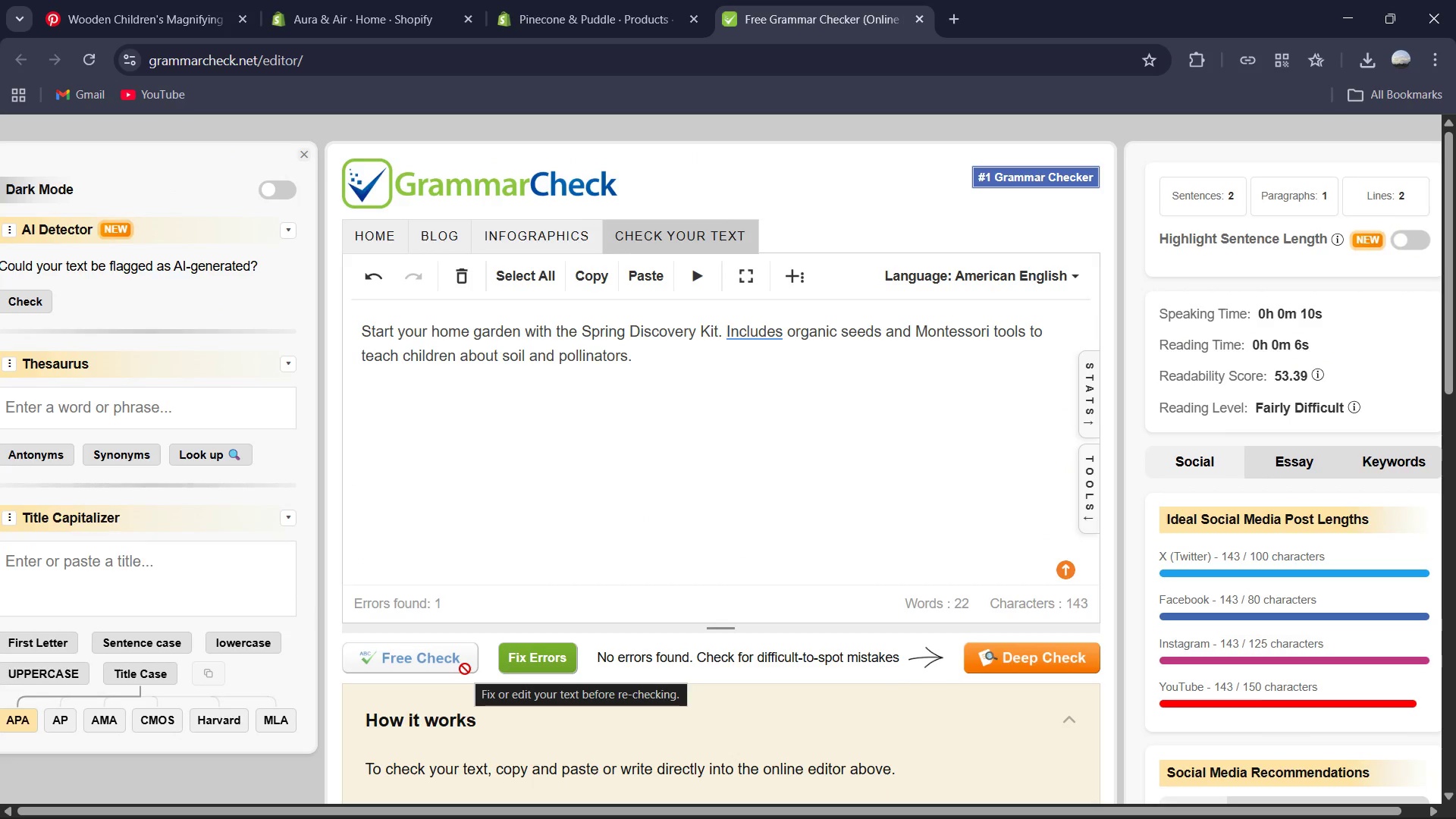 
left_click([519, 0])
 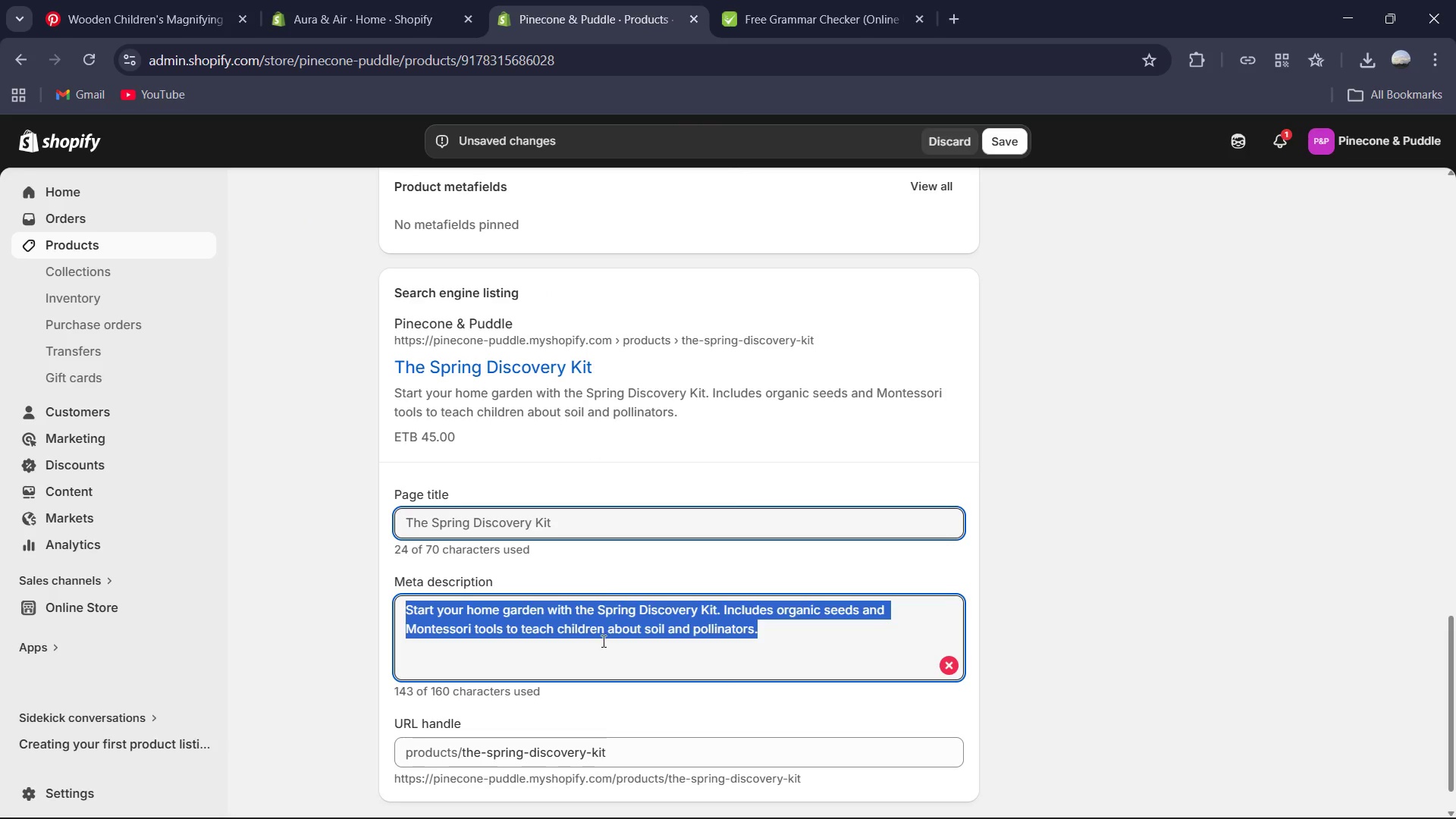 
left_click([586, 503])
 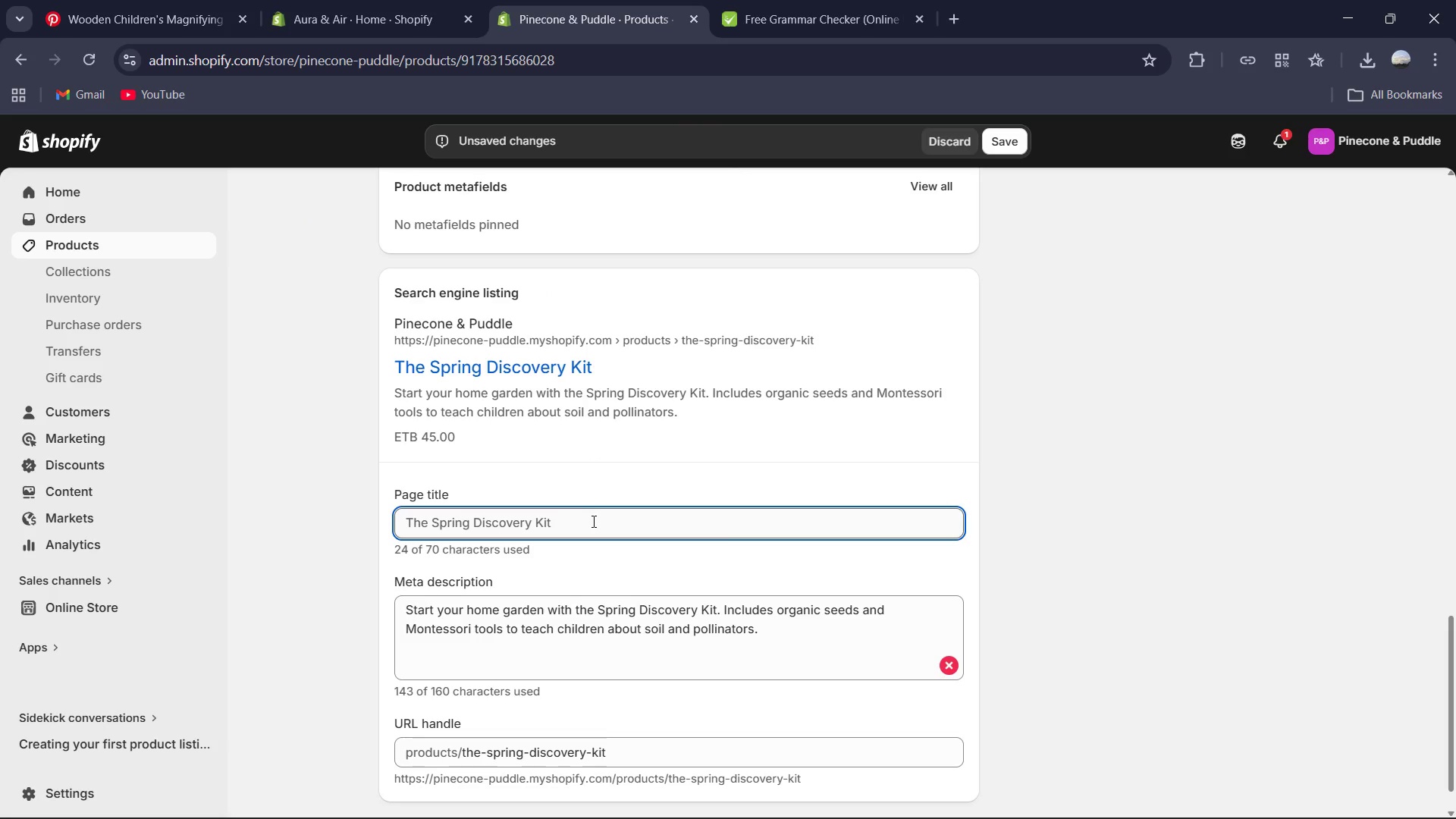 
left_click([592, 521])
 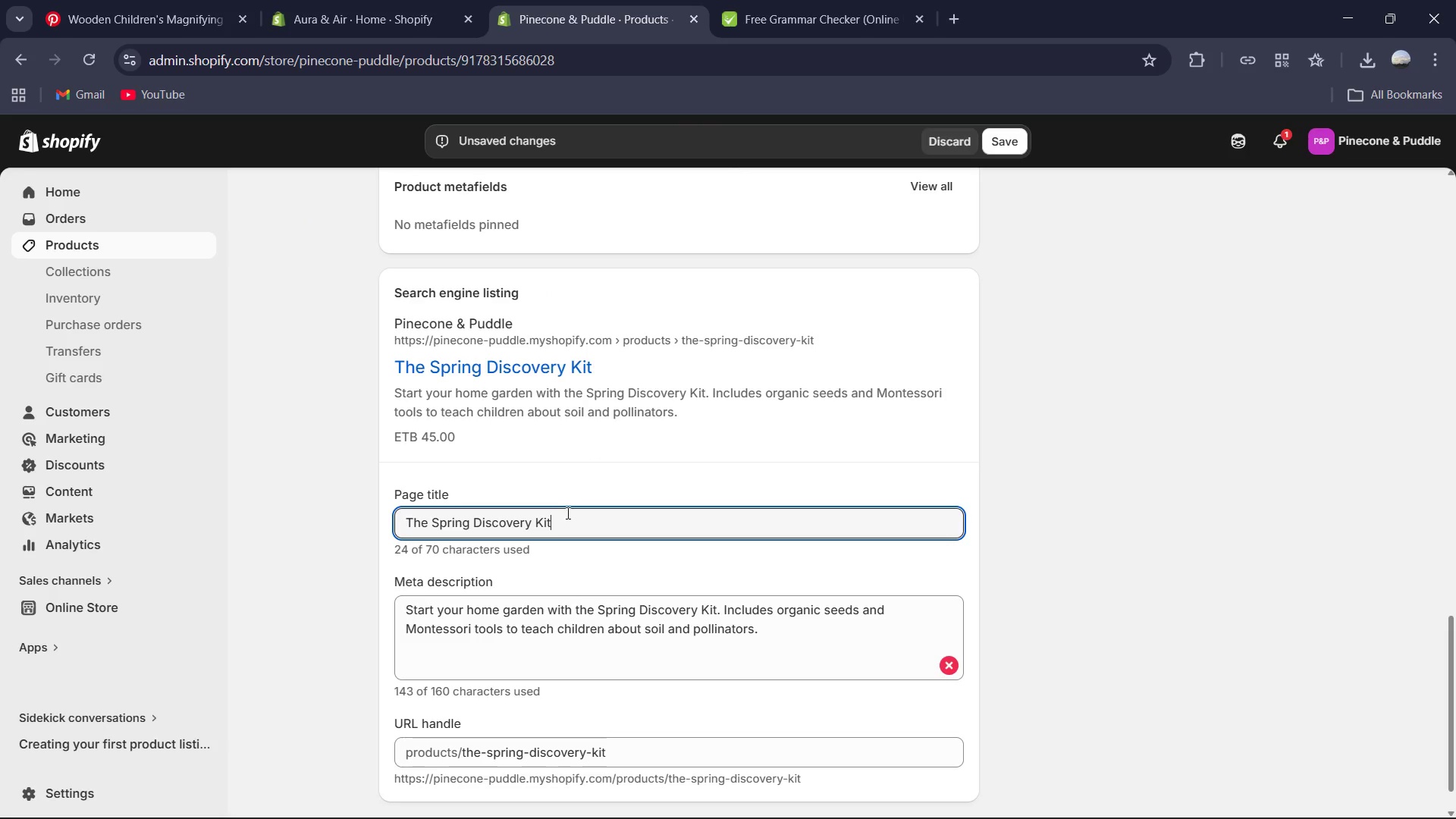 
key(Control+A)
 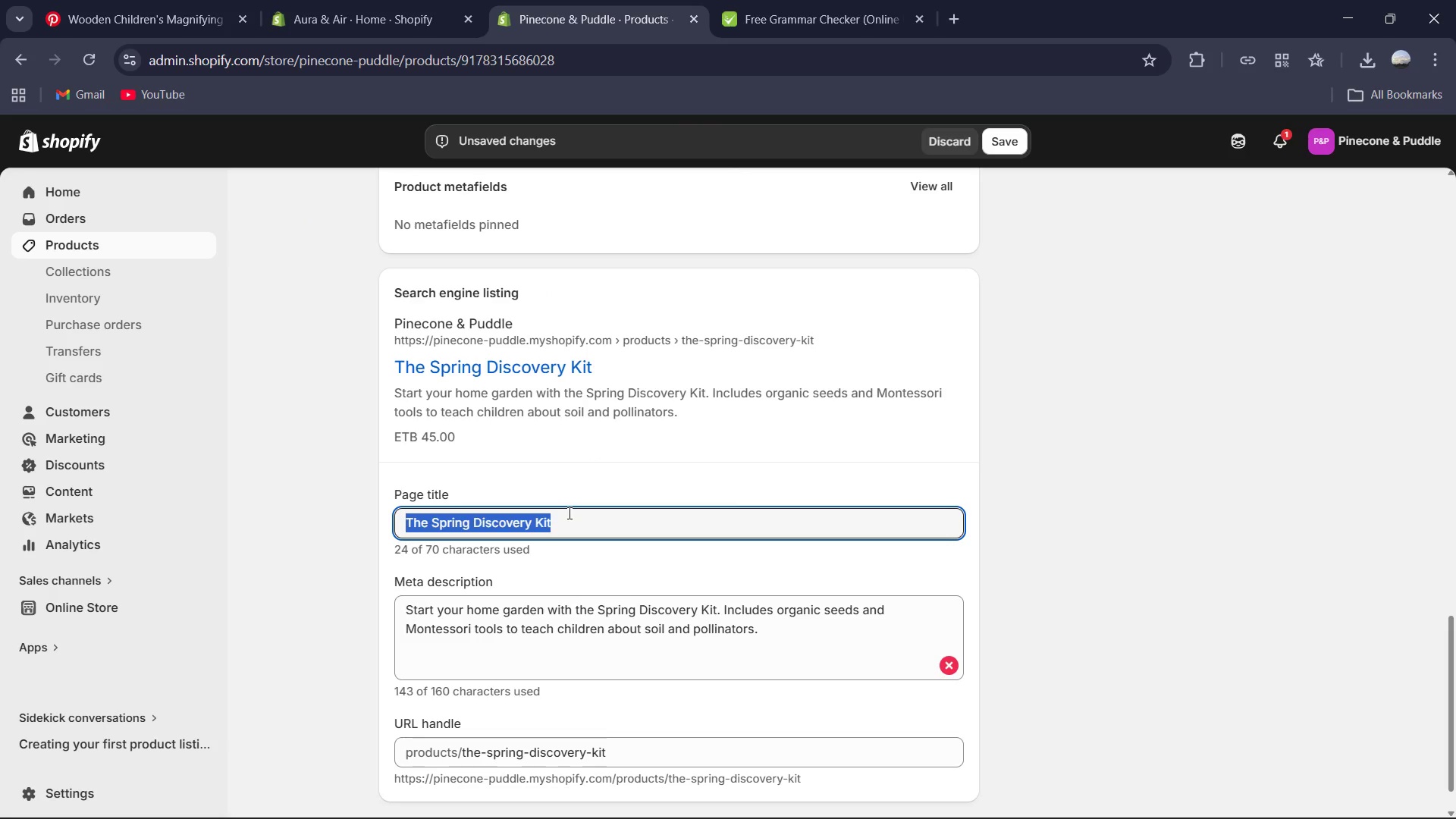 
type(Montessori Spring Gardening Kit | Nature )
key(Backspace)
type(-In-A-Box Life Science )
 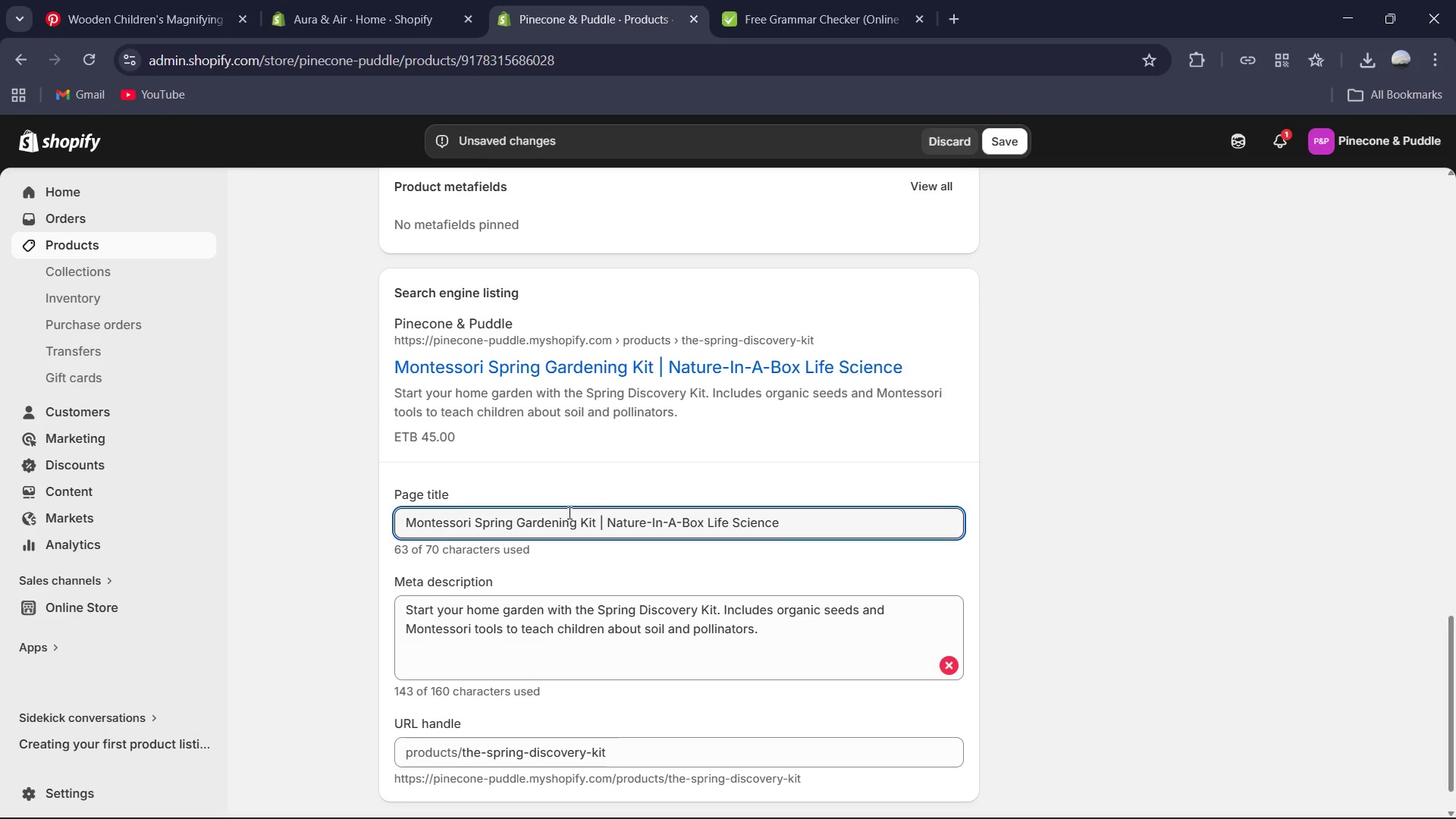 
scroll: coordinate [927, 339], scroll_direction: up, amount: 18.0
 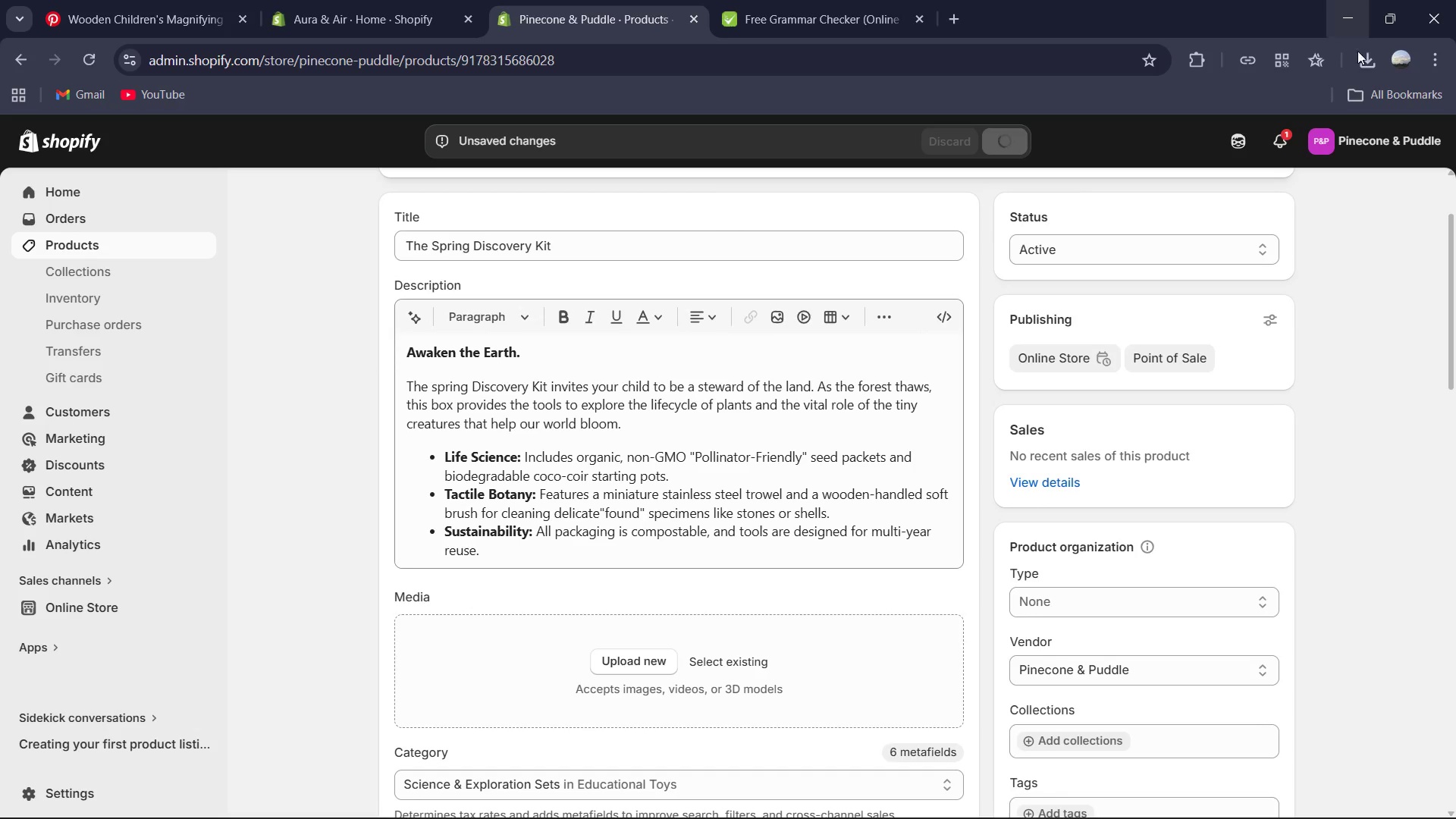 
left_click([1360, 64])
 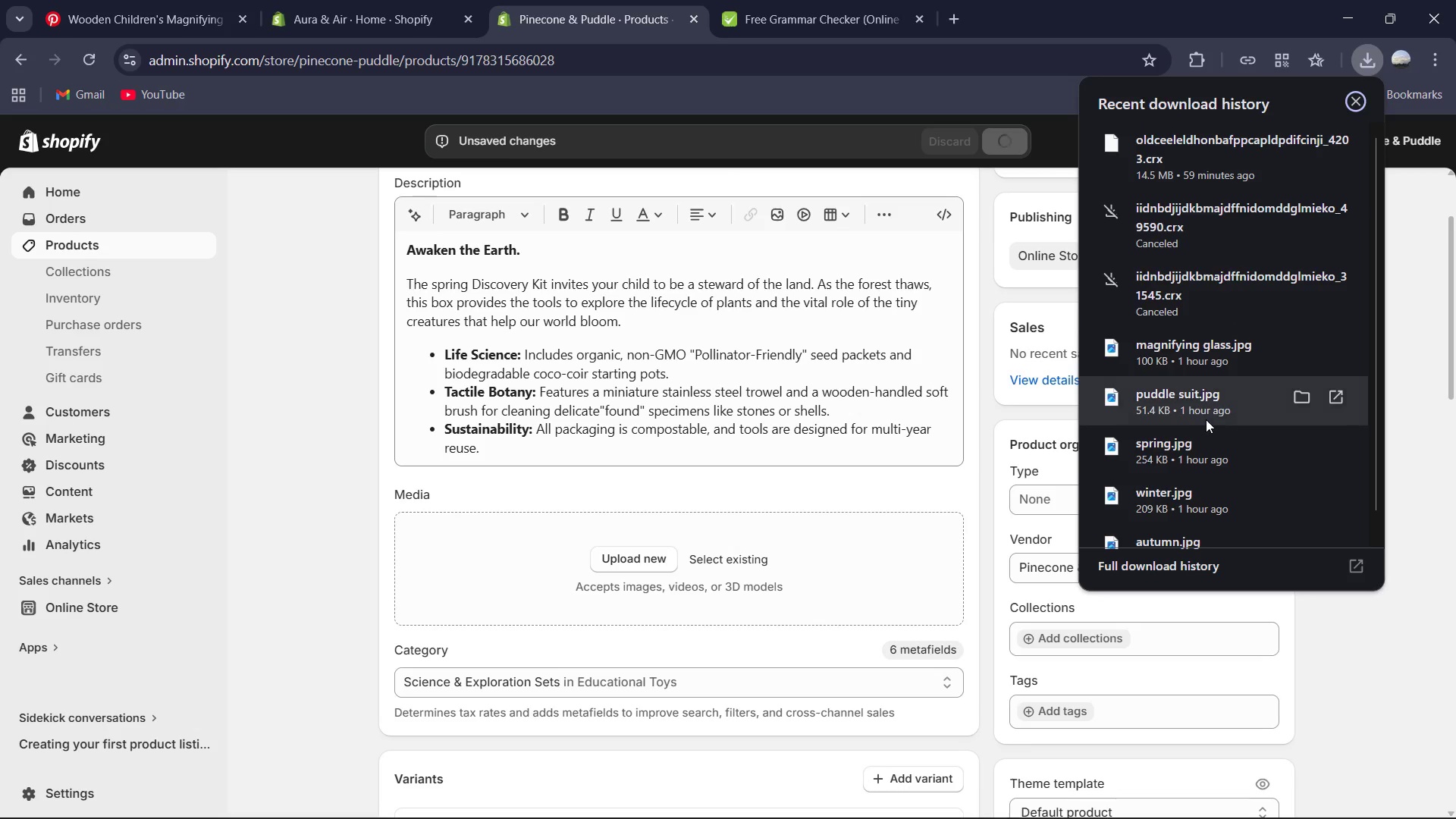 
left_click_drag(start_coordinate=[1185, 450], to_coordinate=[777, 601])
 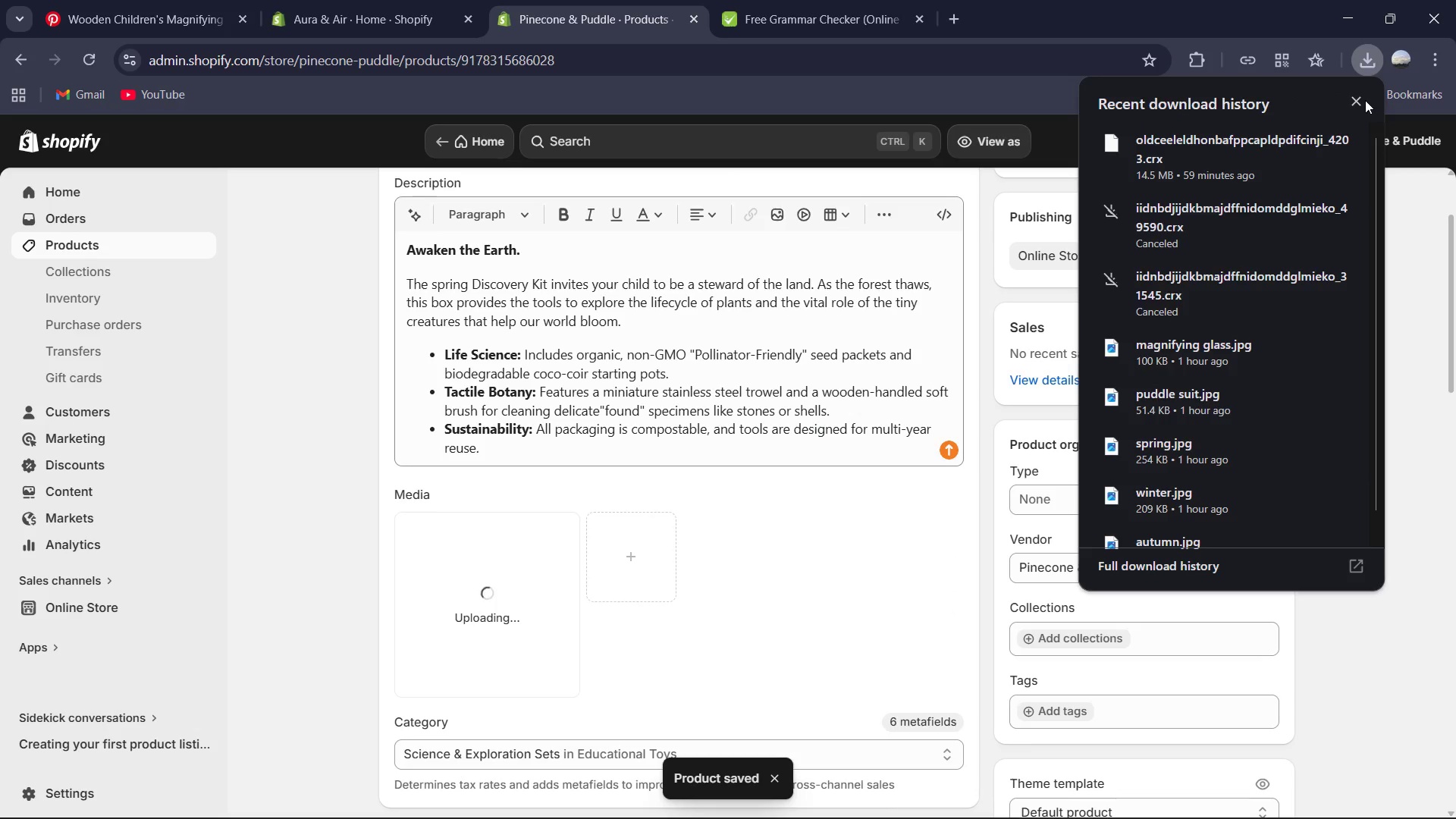 
left_click([1352, 99])
 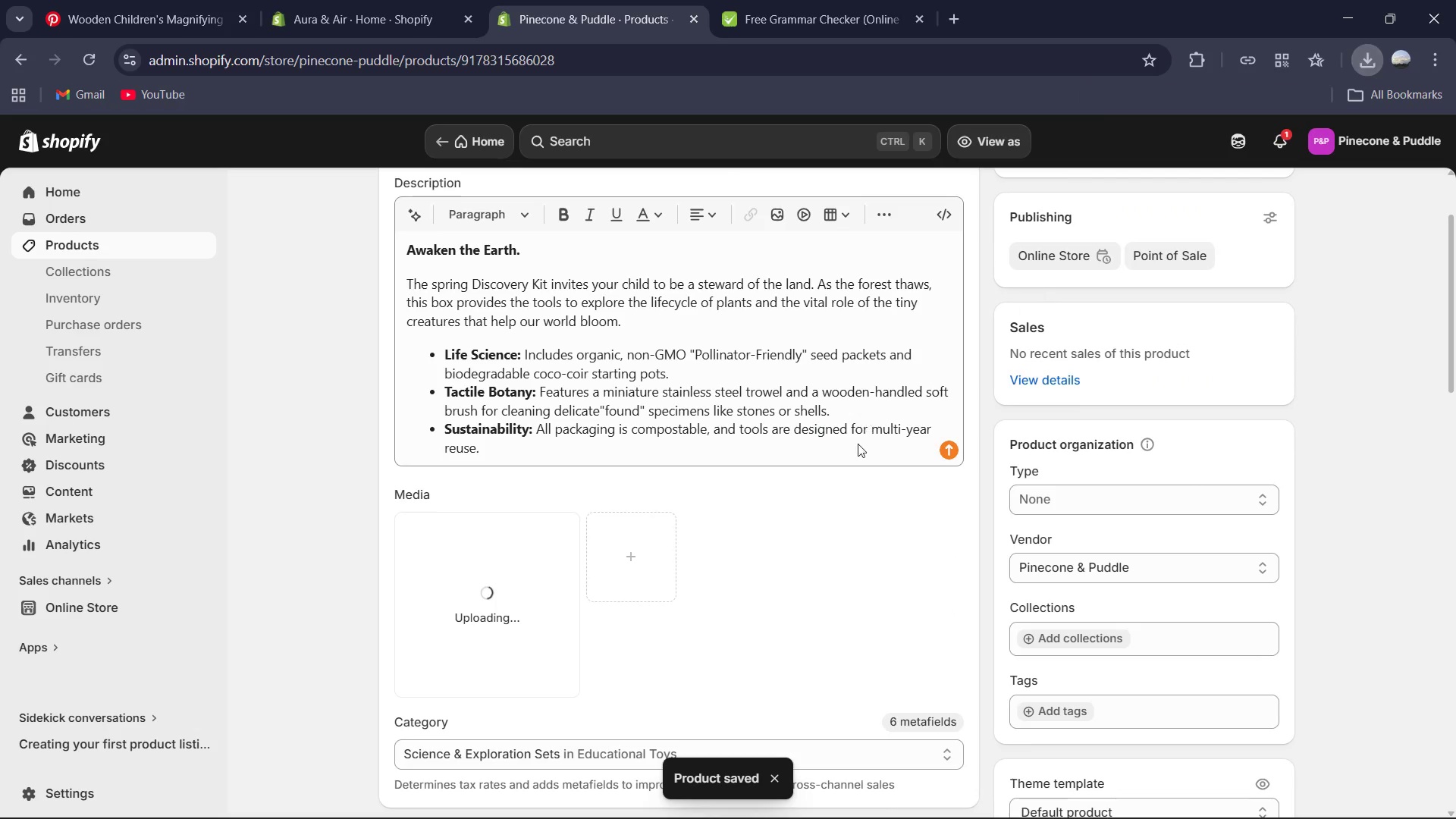 
scroll: coordinate [840, 471], scroll_direction: down, amount: 7.0
 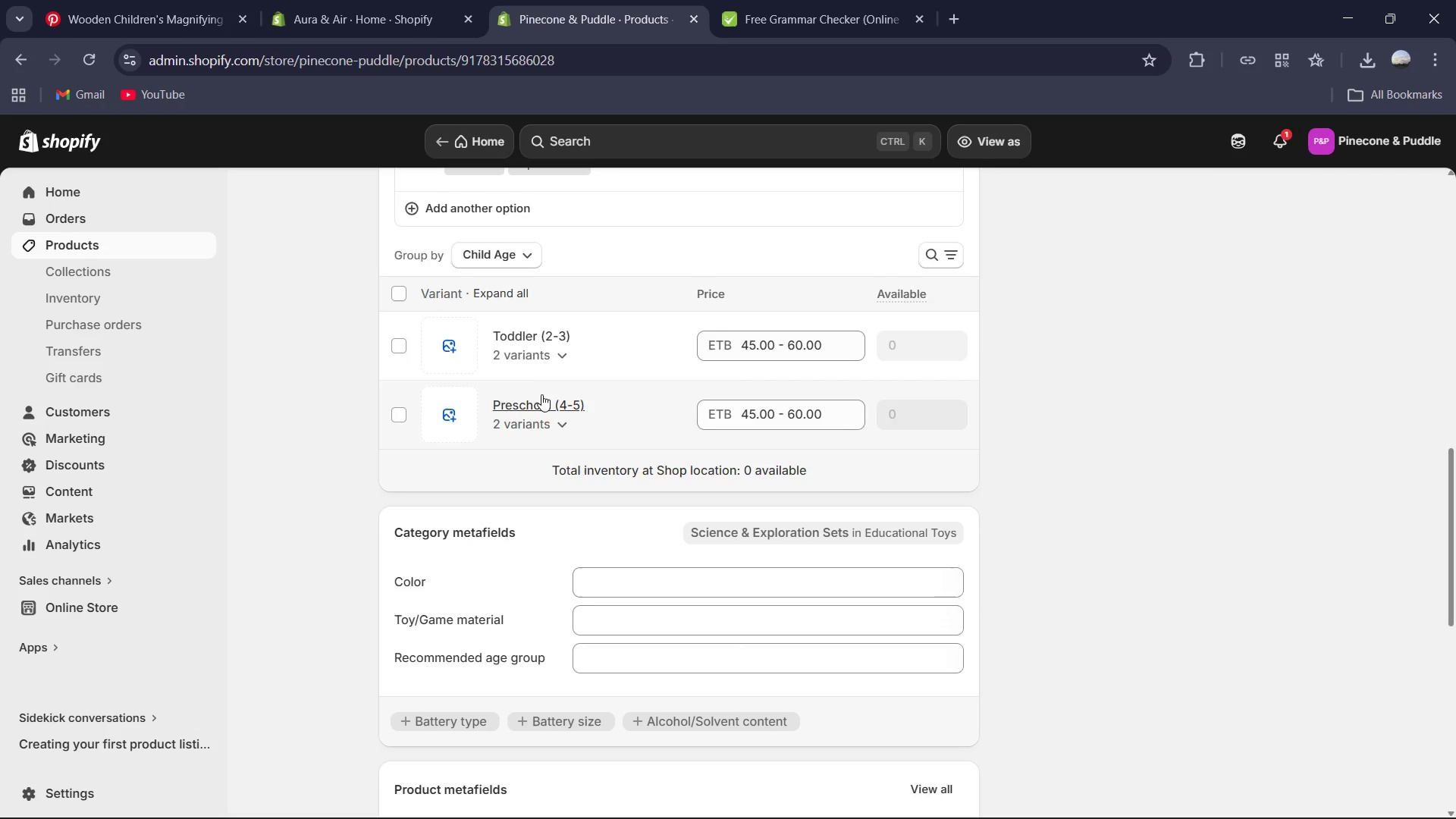 
left_click([532, 410])
 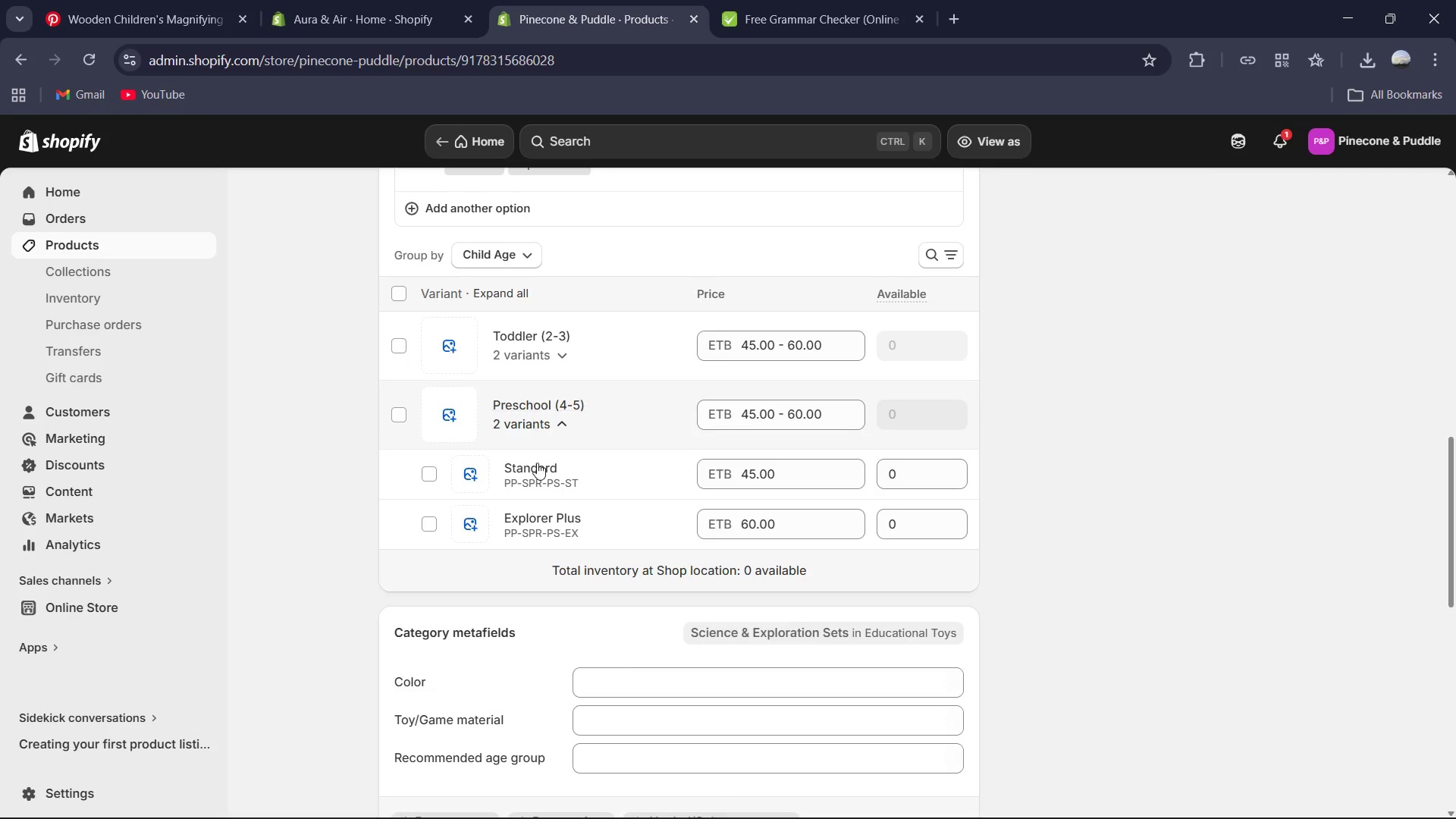 
left_click([537, 460])
 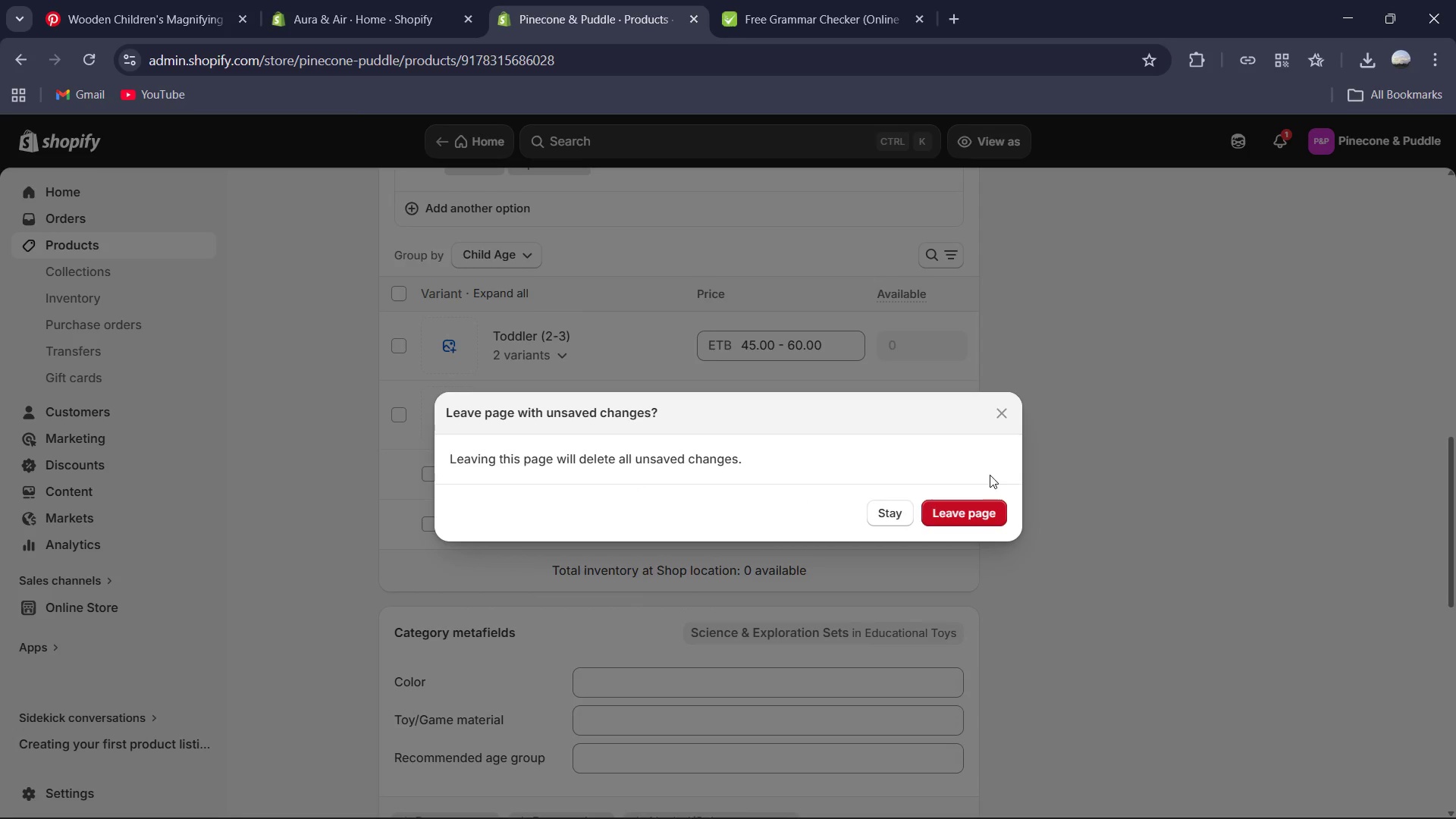 
left_click([1003, 424])
 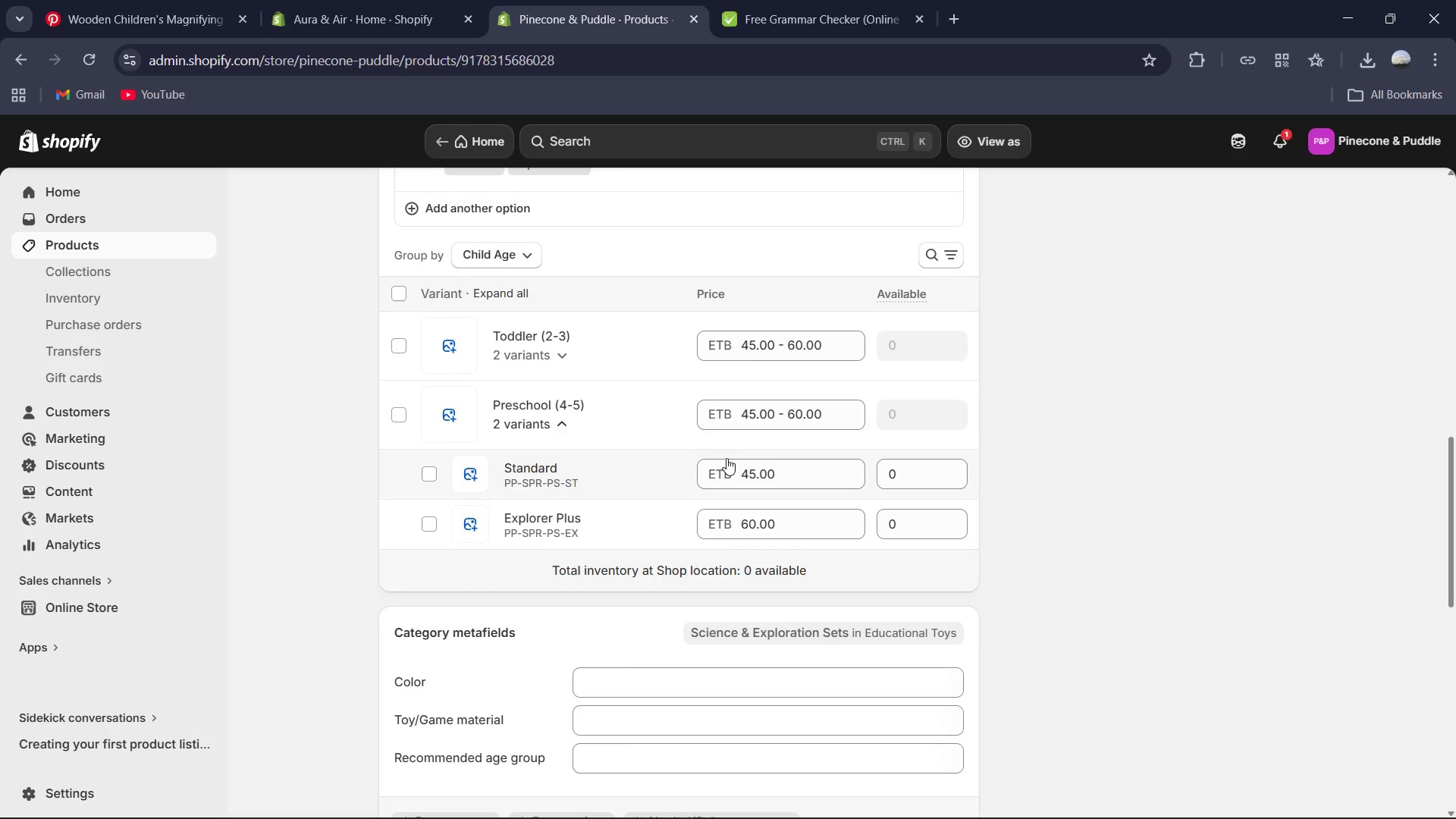 
scroll: coordinate [714, 479], scroll_direction: up, amount: 9.0
 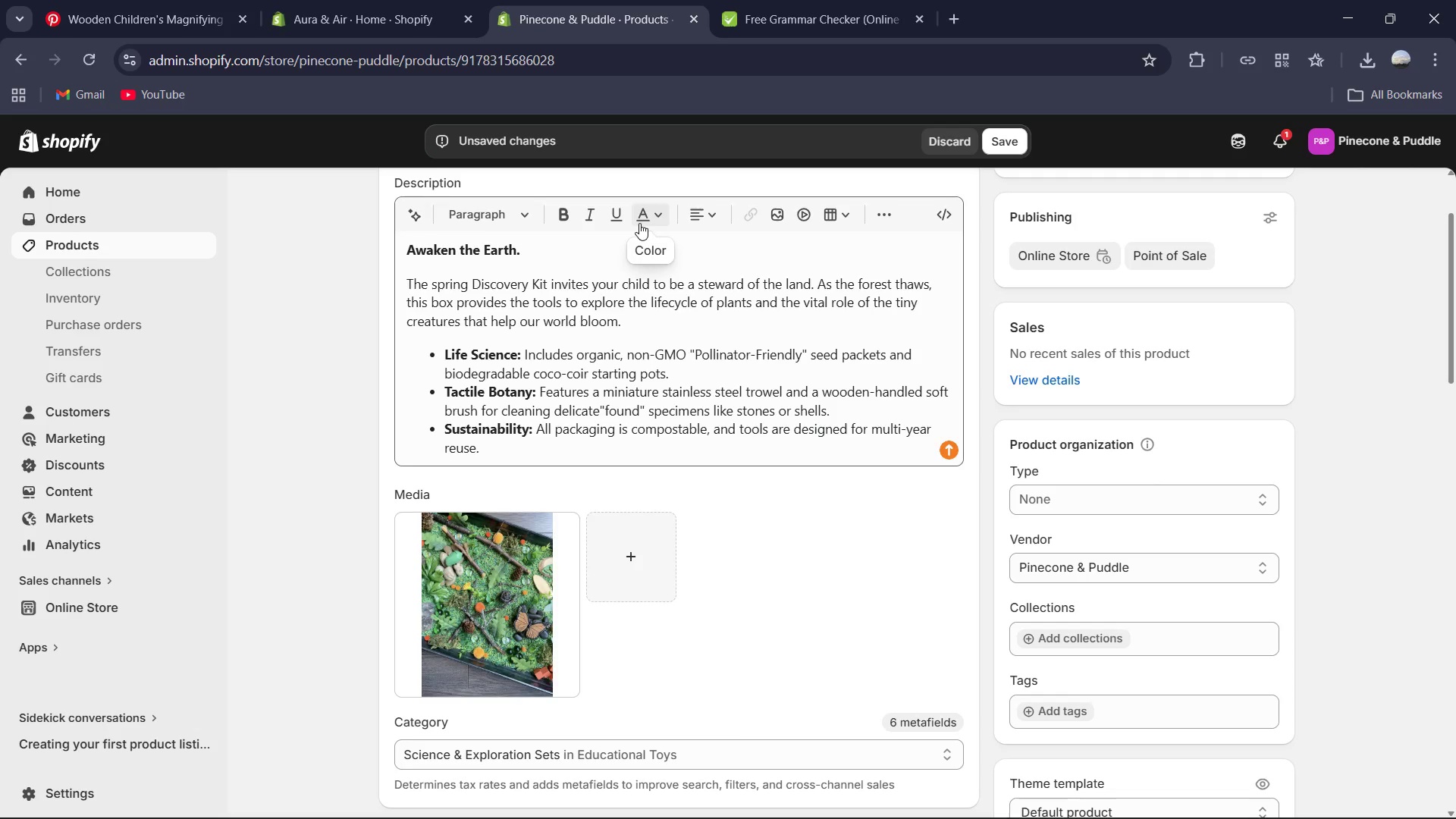 
wait(23.95)
 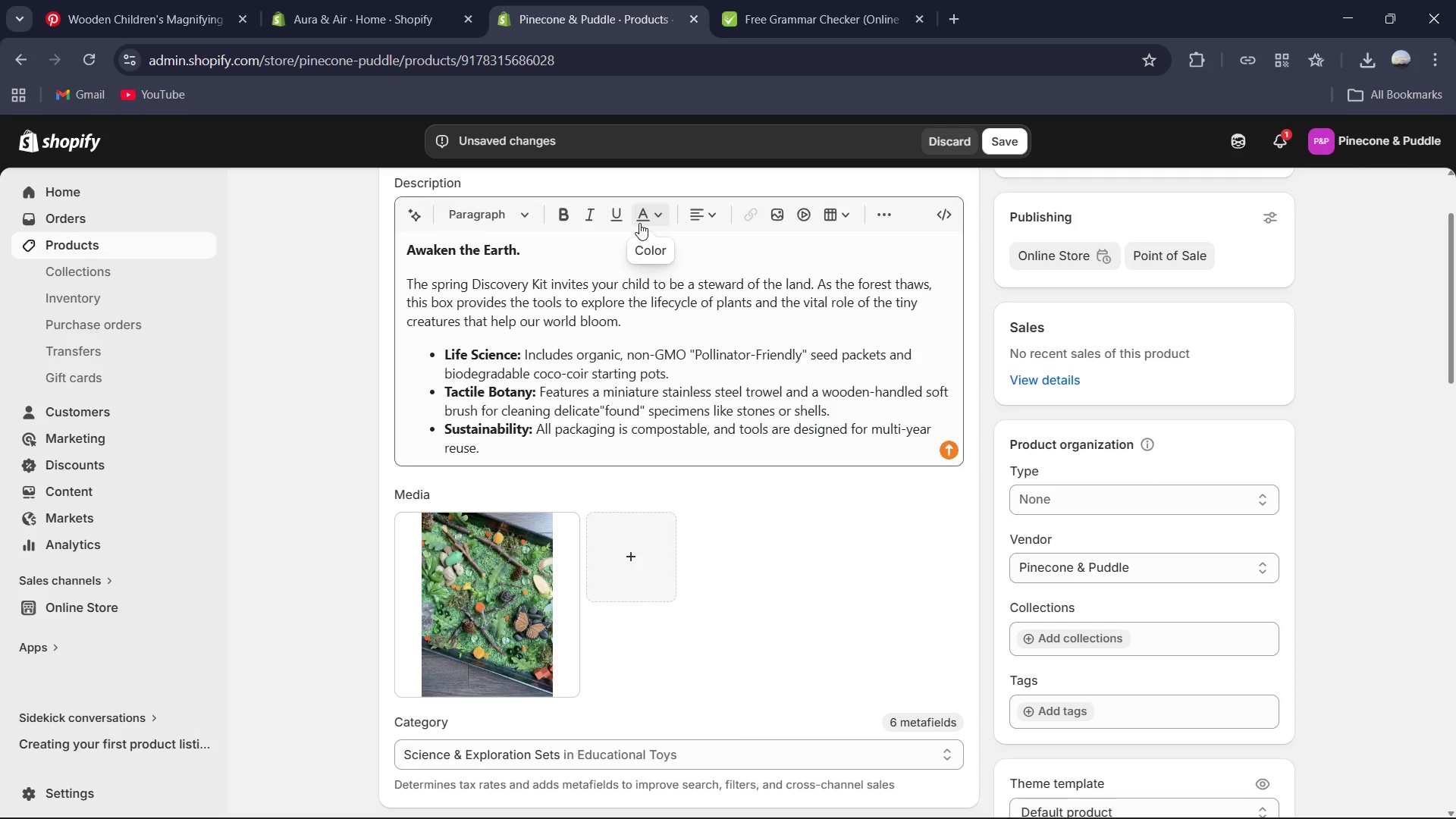 
left_click([1031, 794])